 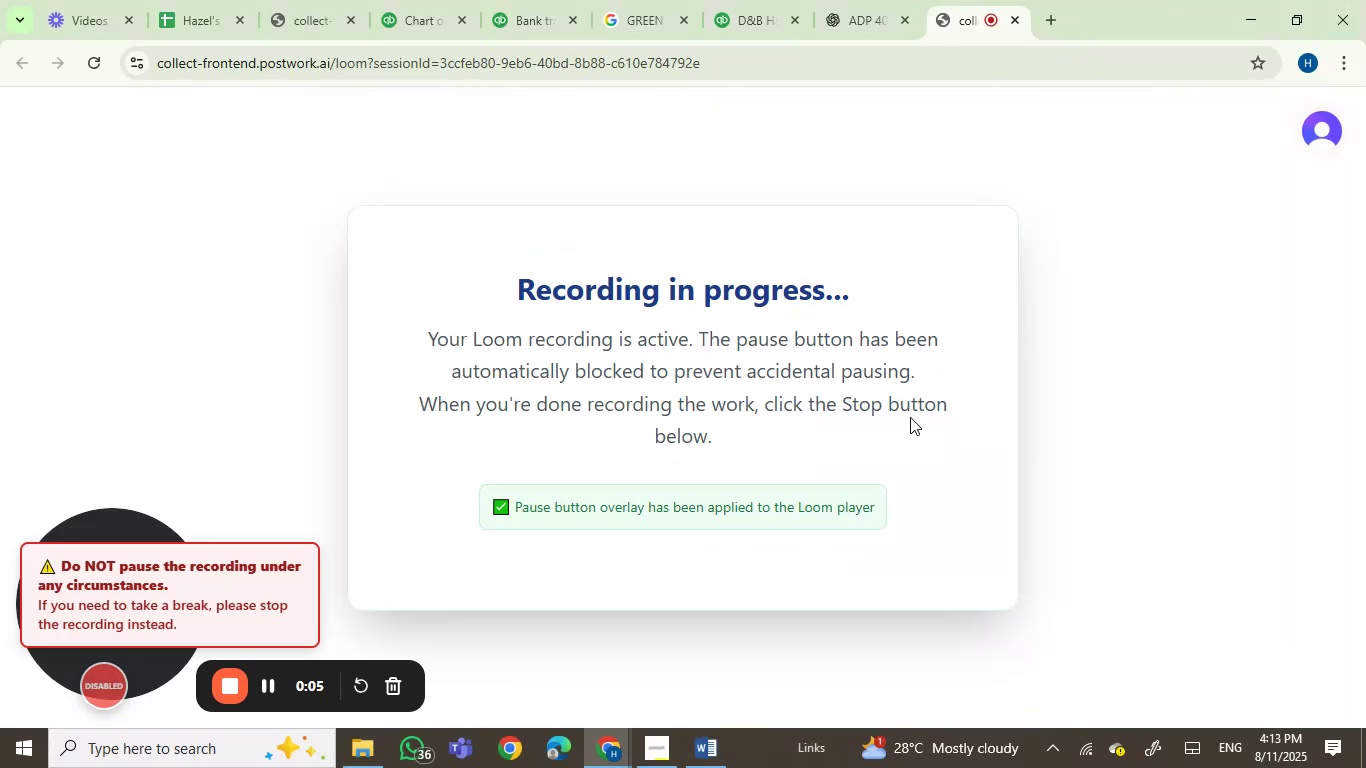 
left_click([641, 745])
 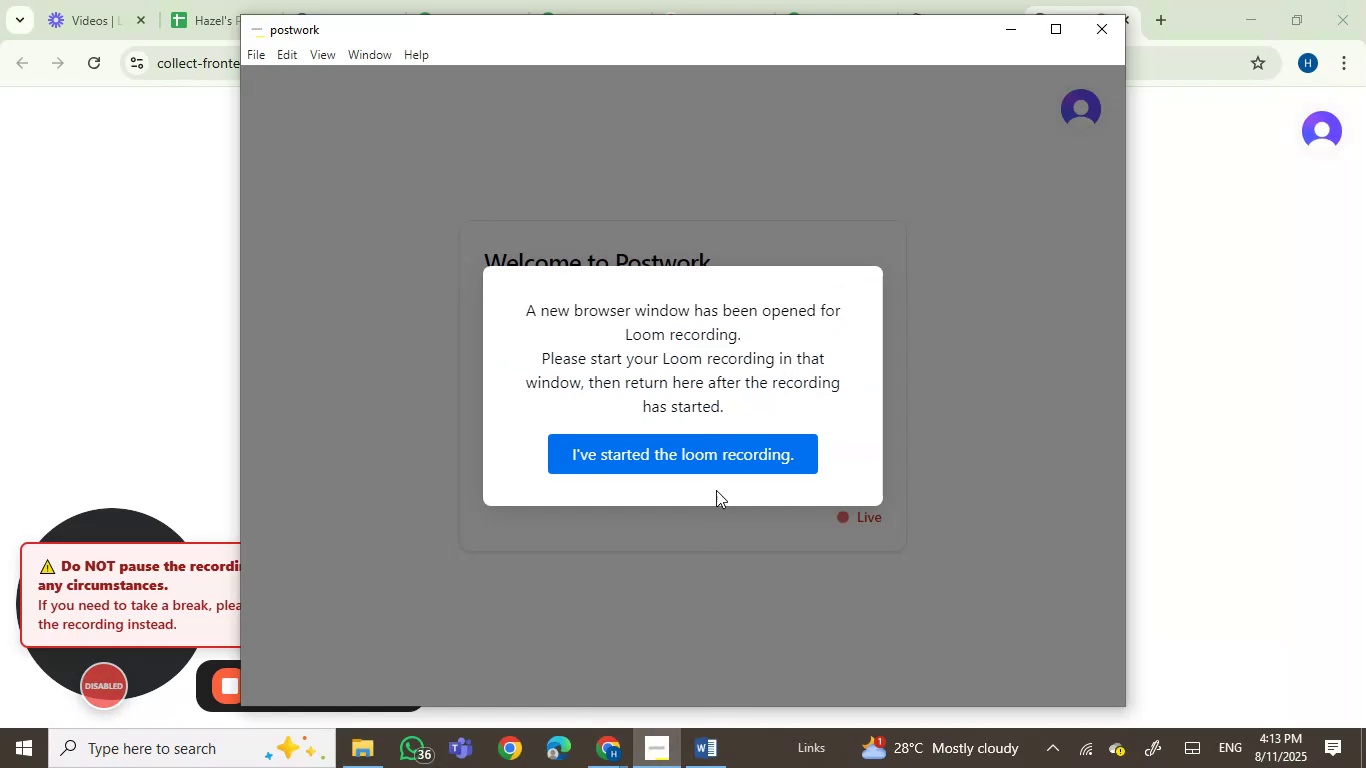 
left_click([729, 455])
 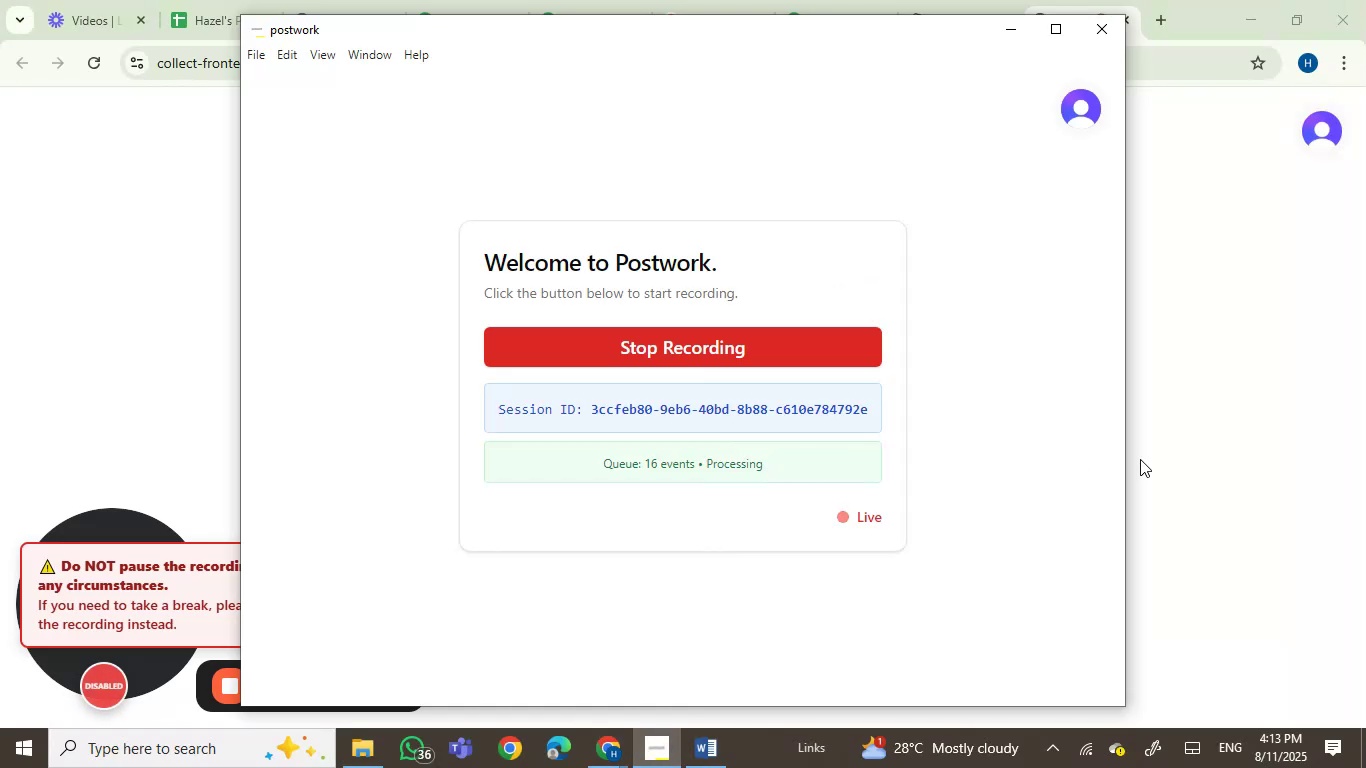 
left_click([1172, 459])
 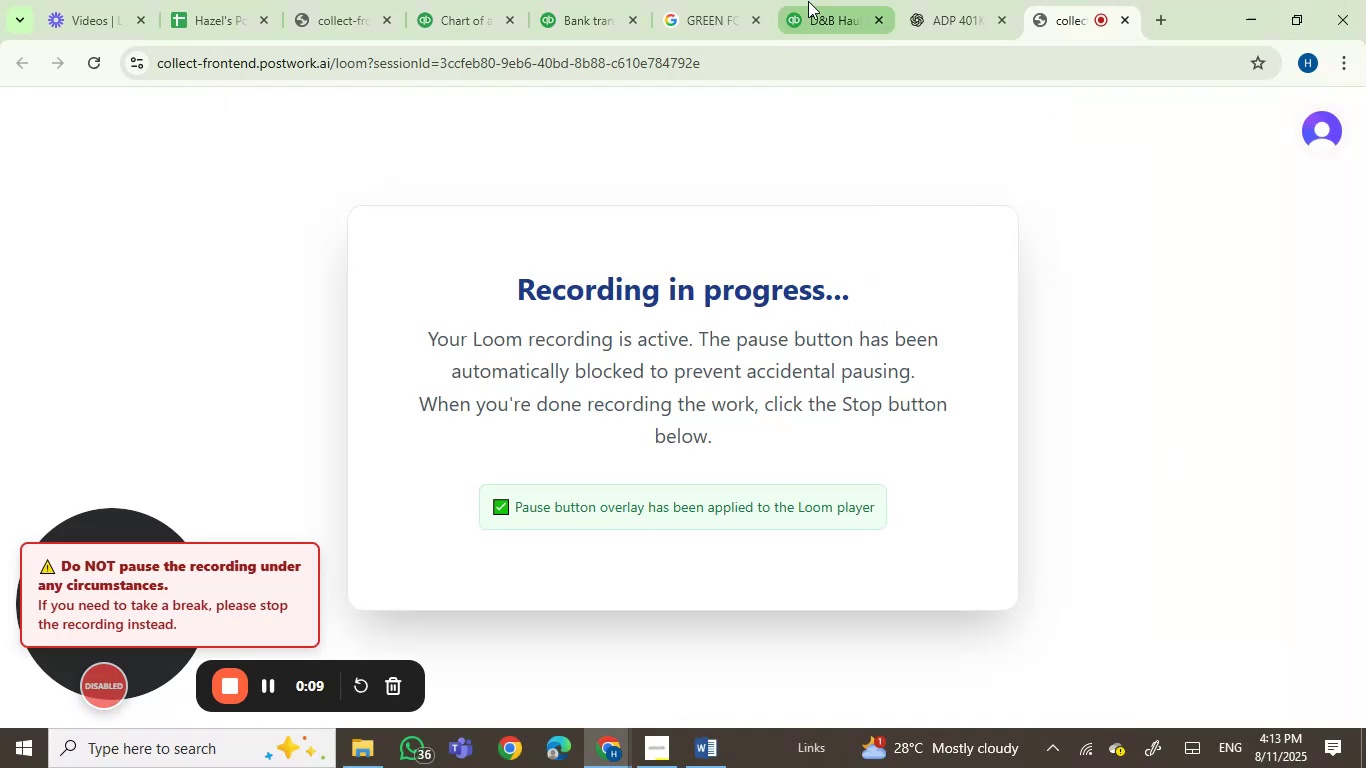 
left_click([808, 0])
 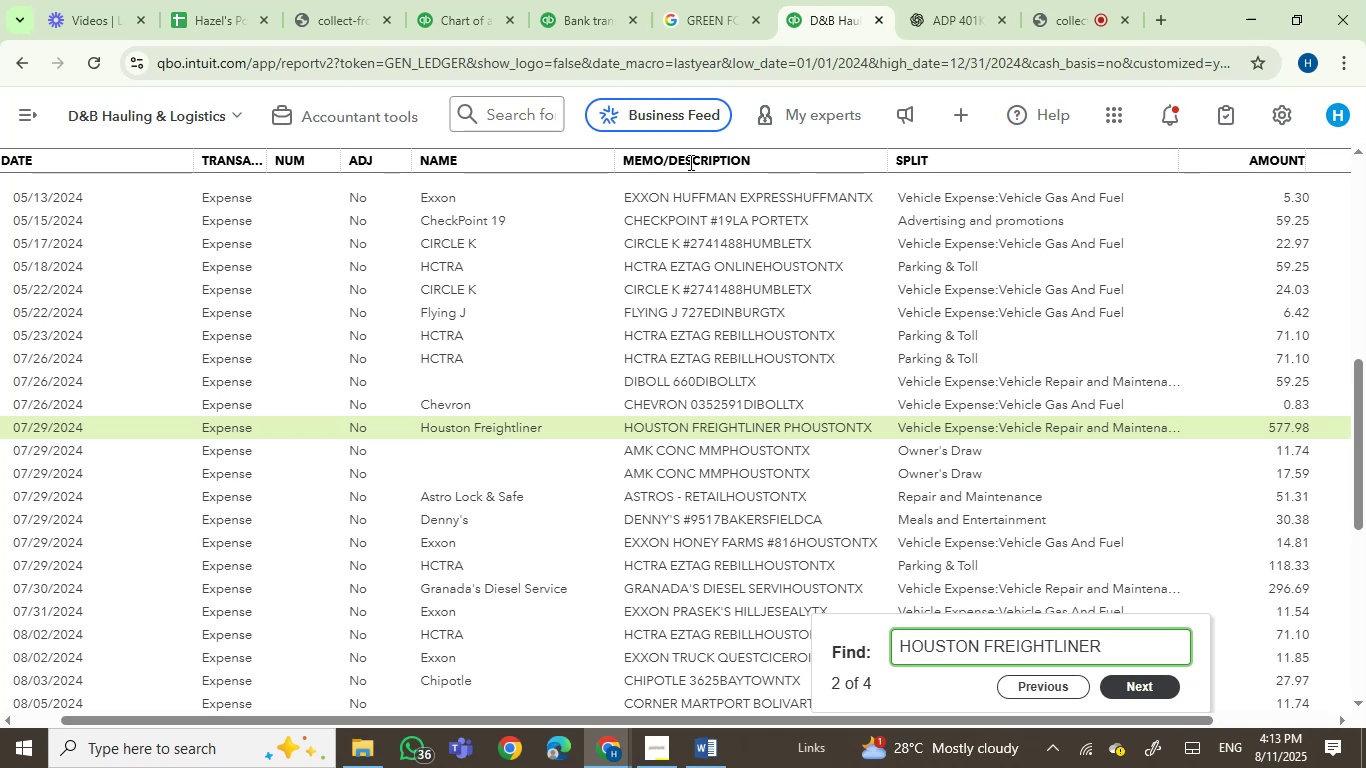 
left_click([586, 7])
 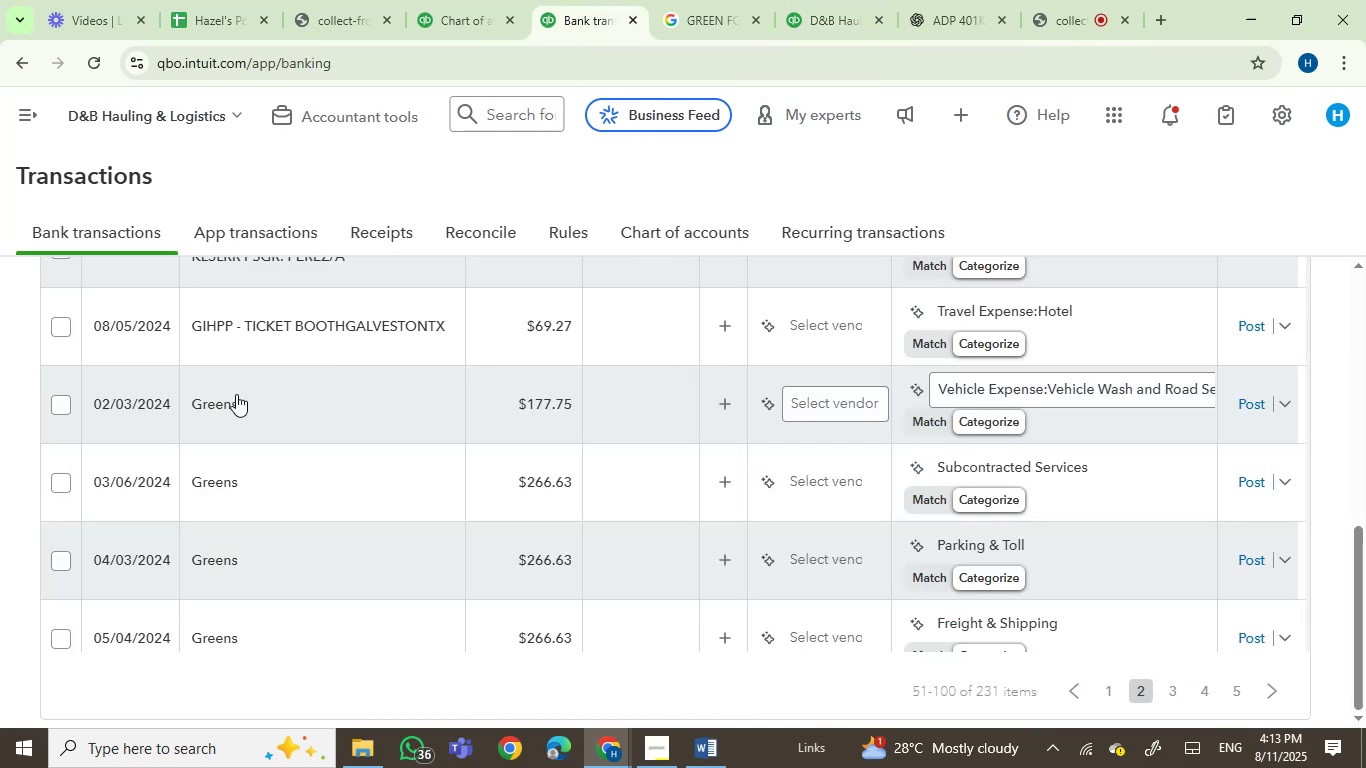 
left_click([268, 404])
 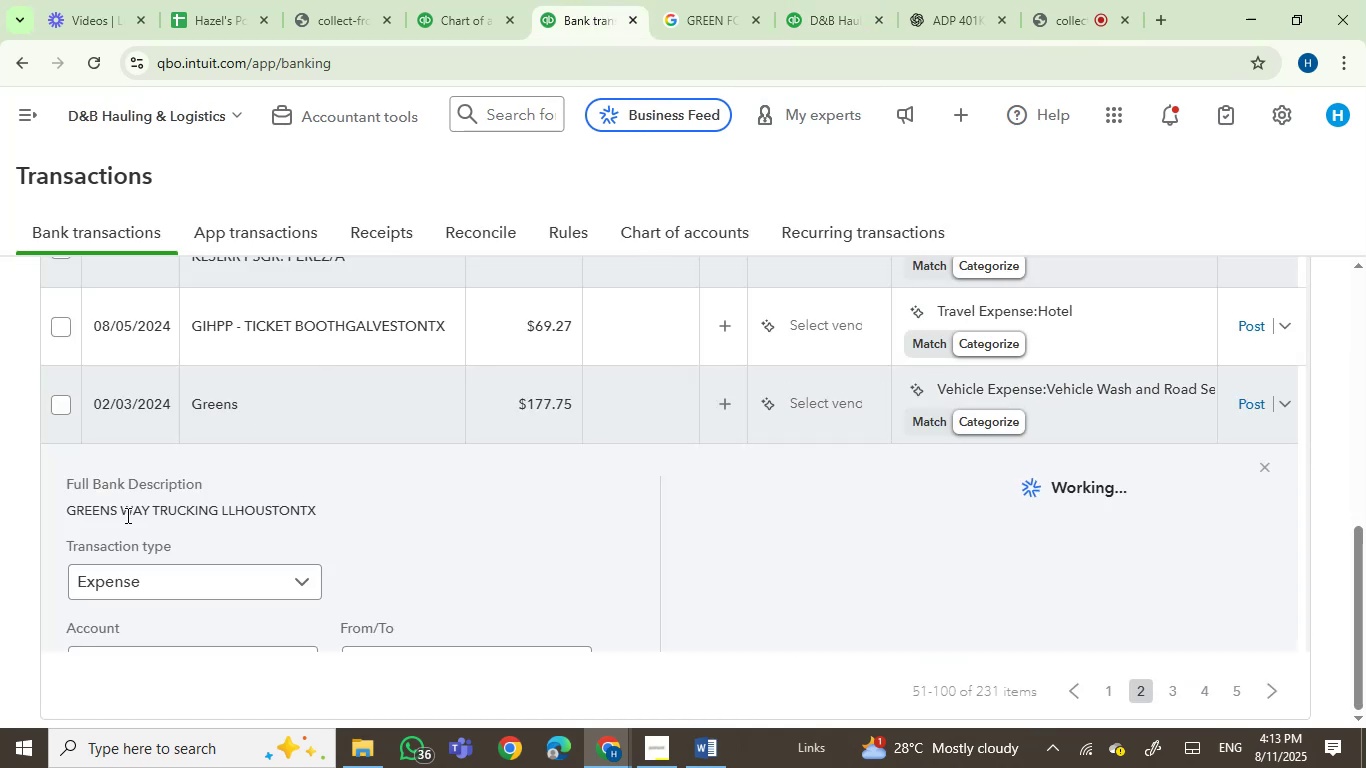 
left_click([89, 516])
 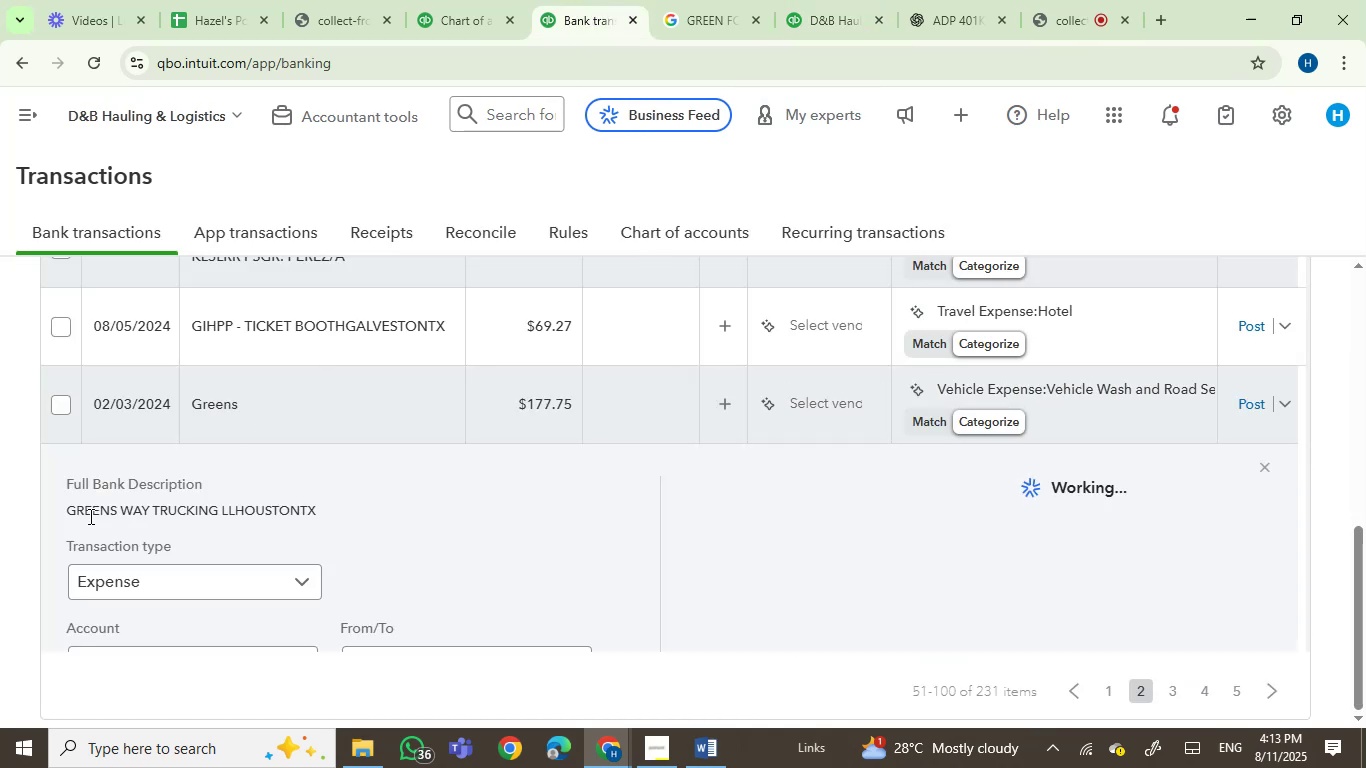 
left_click_drag(start_coordinate=[89, 516], to_coordinate=[293, 516])
 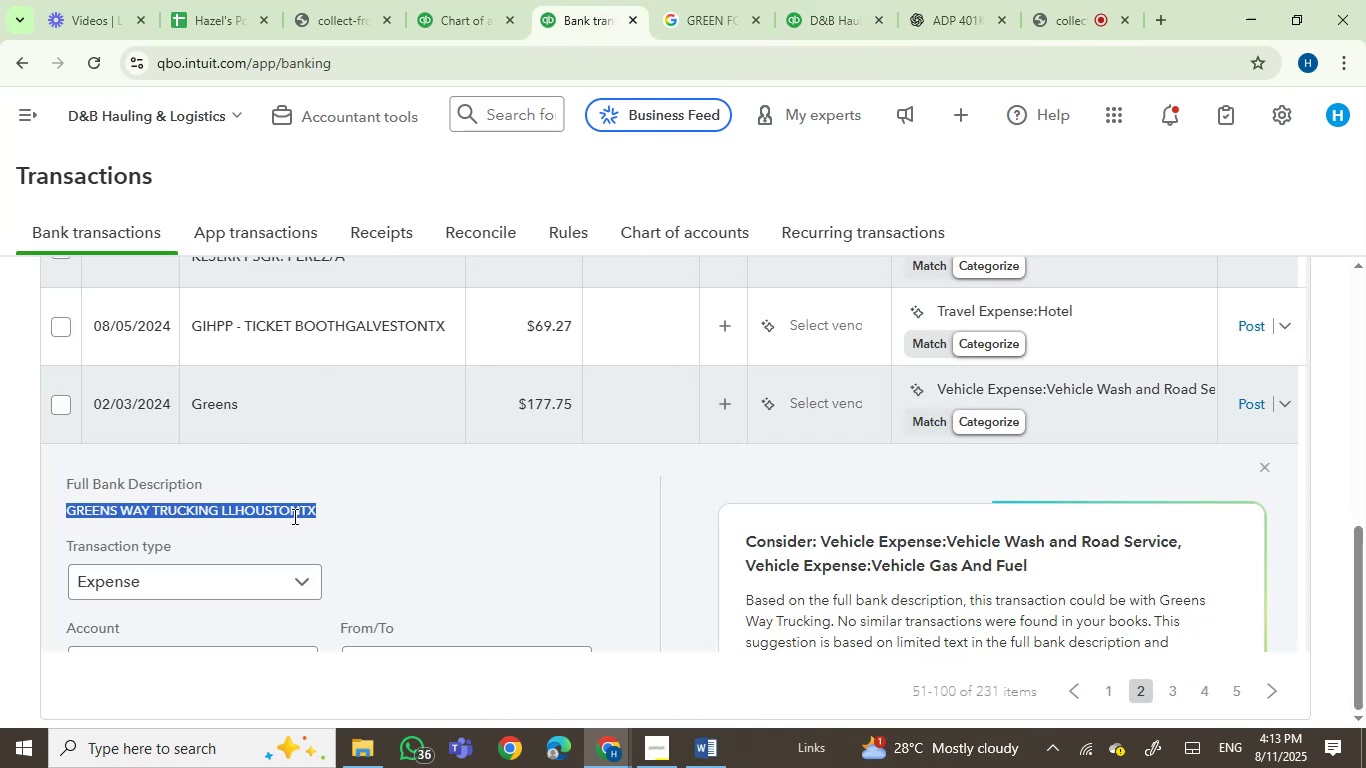 
key(Control+C)
 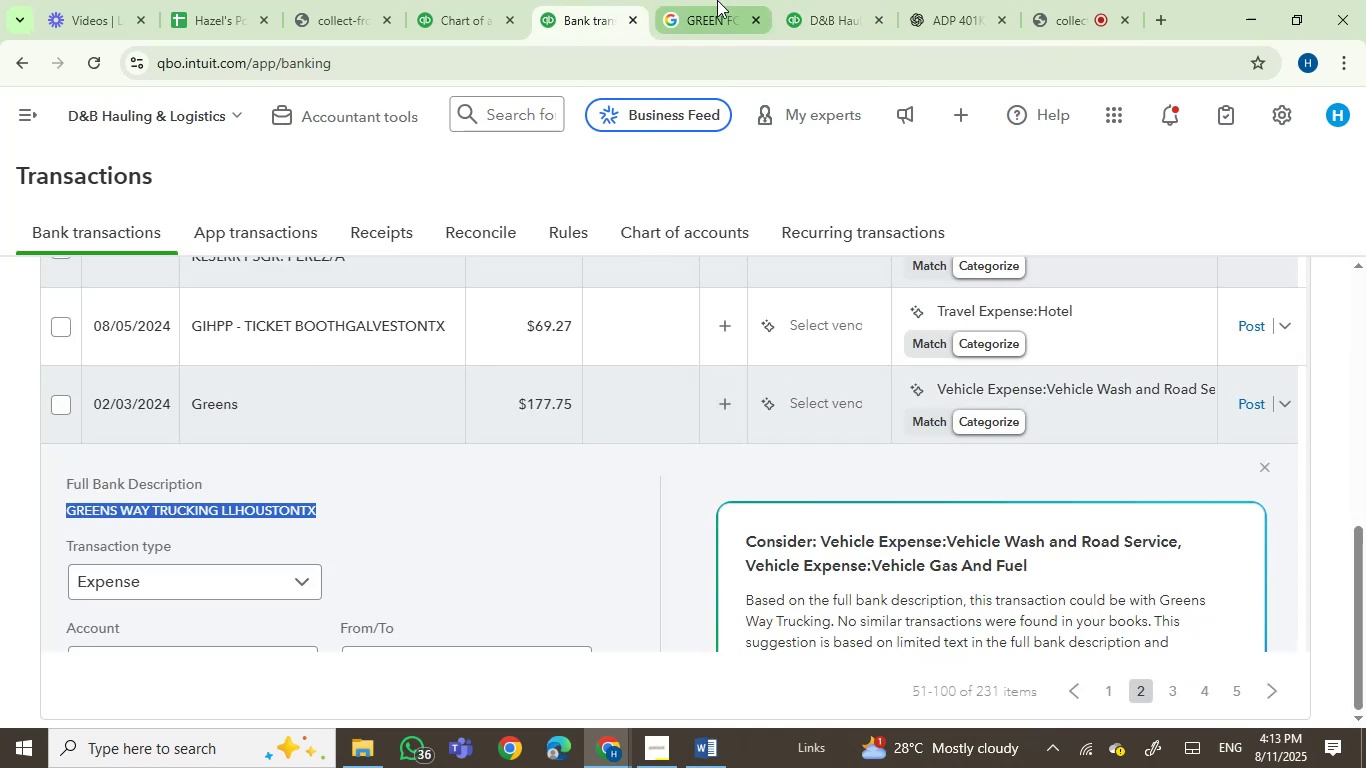 
left_click([696, 2])
 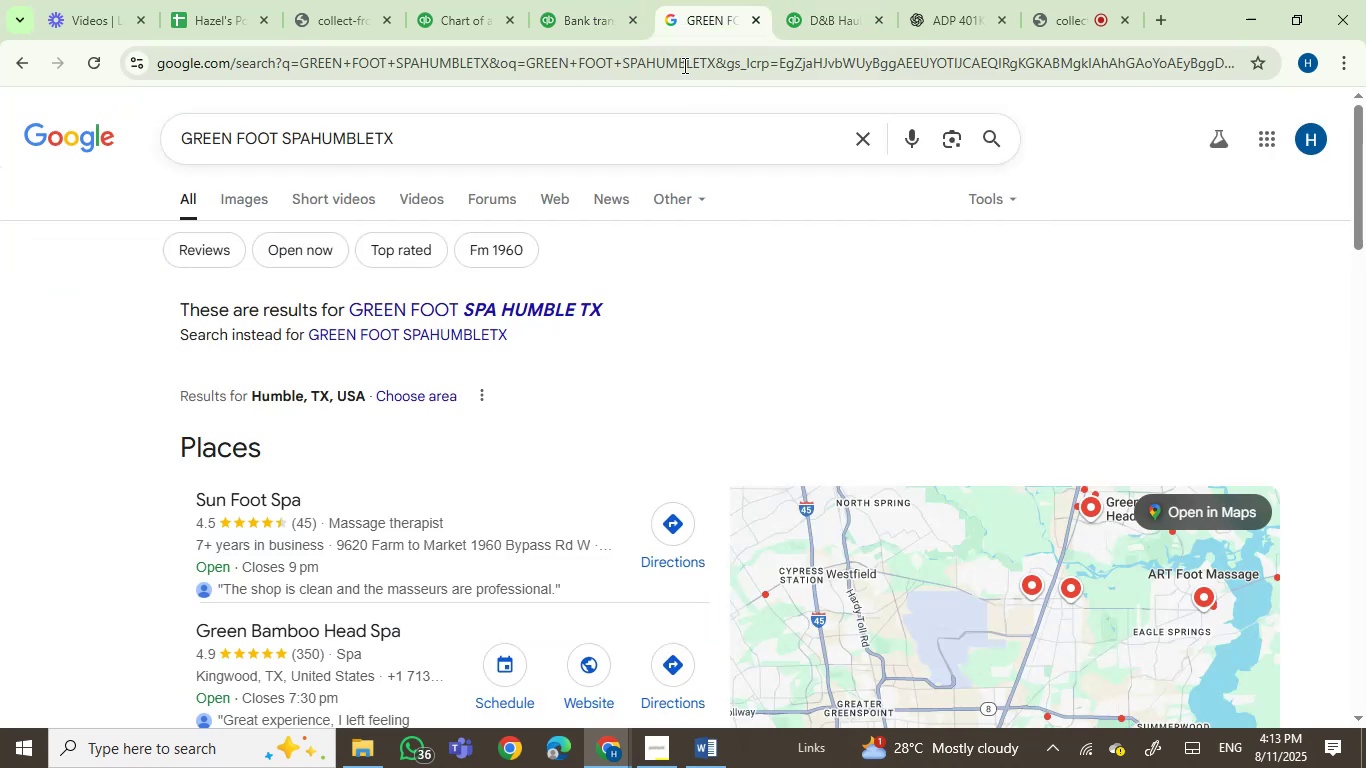 
key(Control+ControlLeft)
 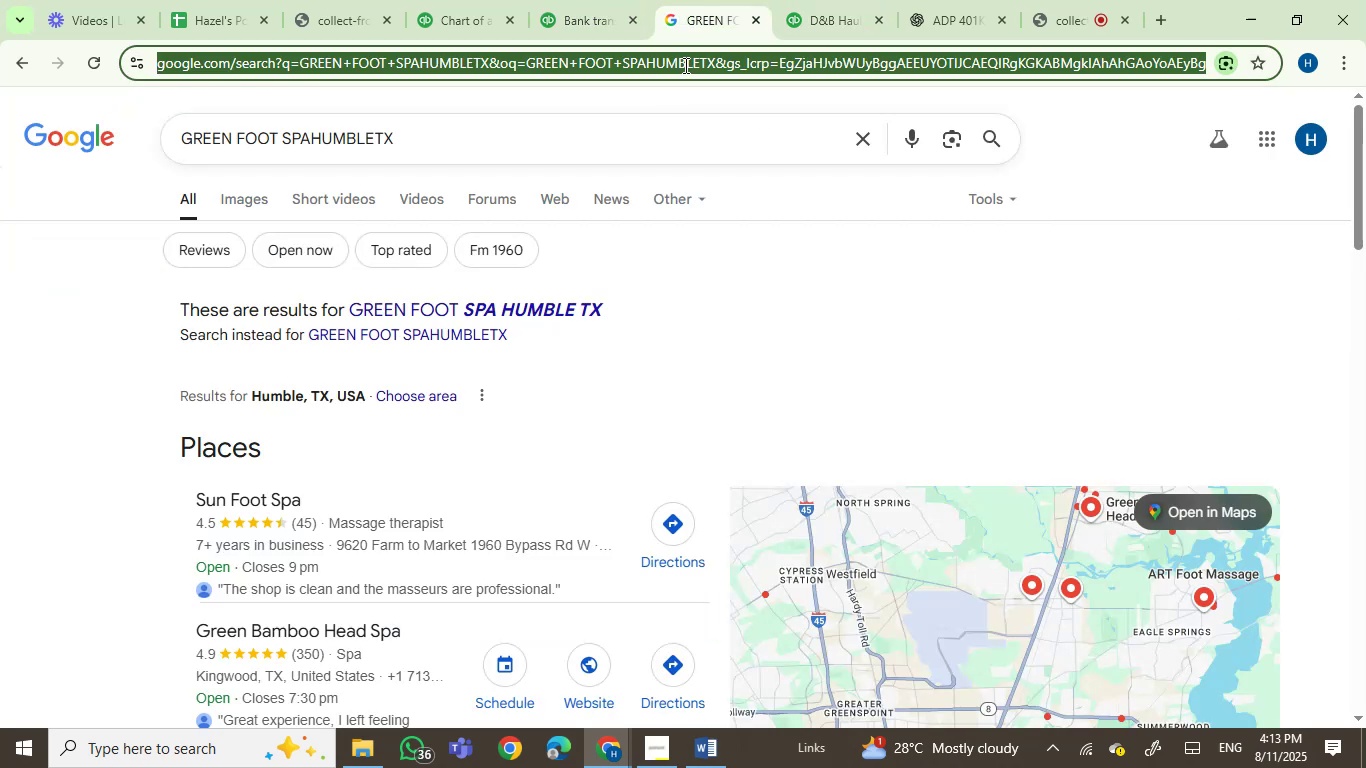 
left_click([684, 65])
 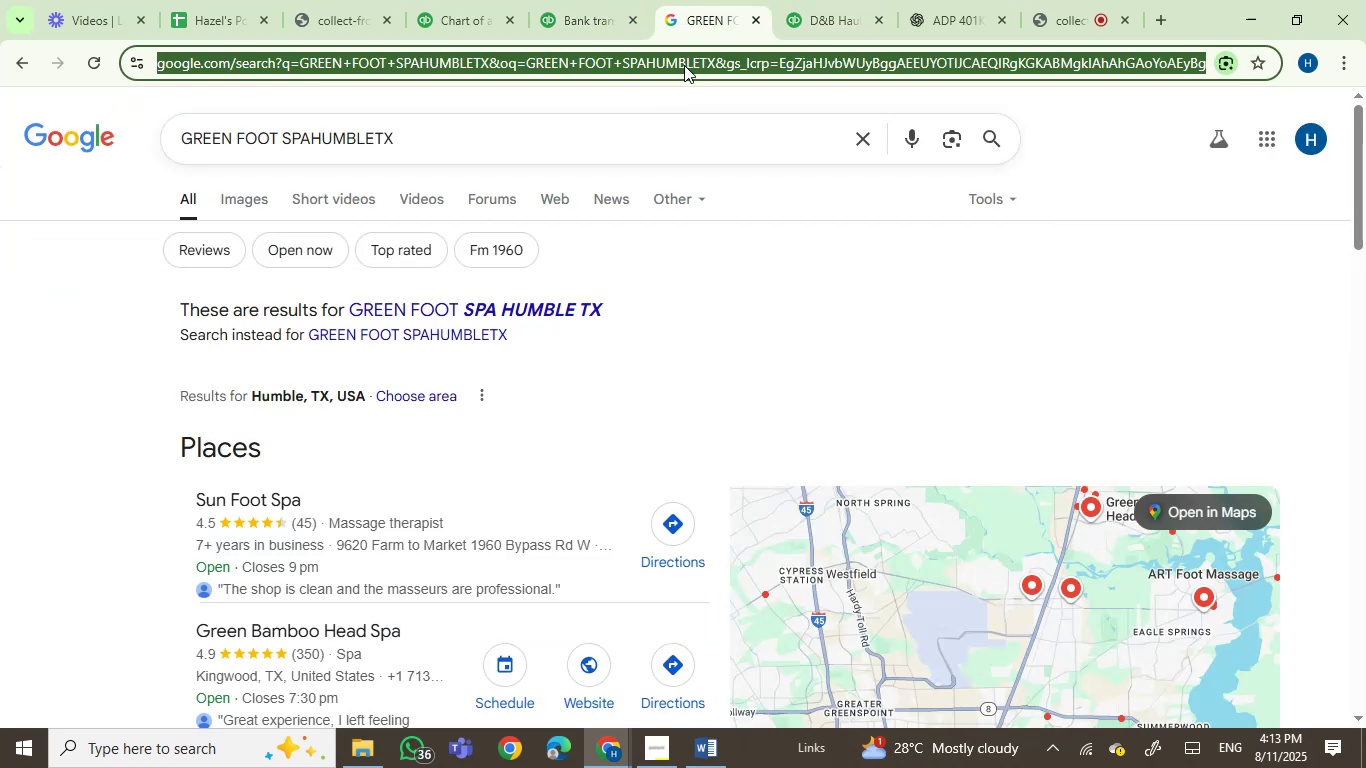 
key(Control+V)
 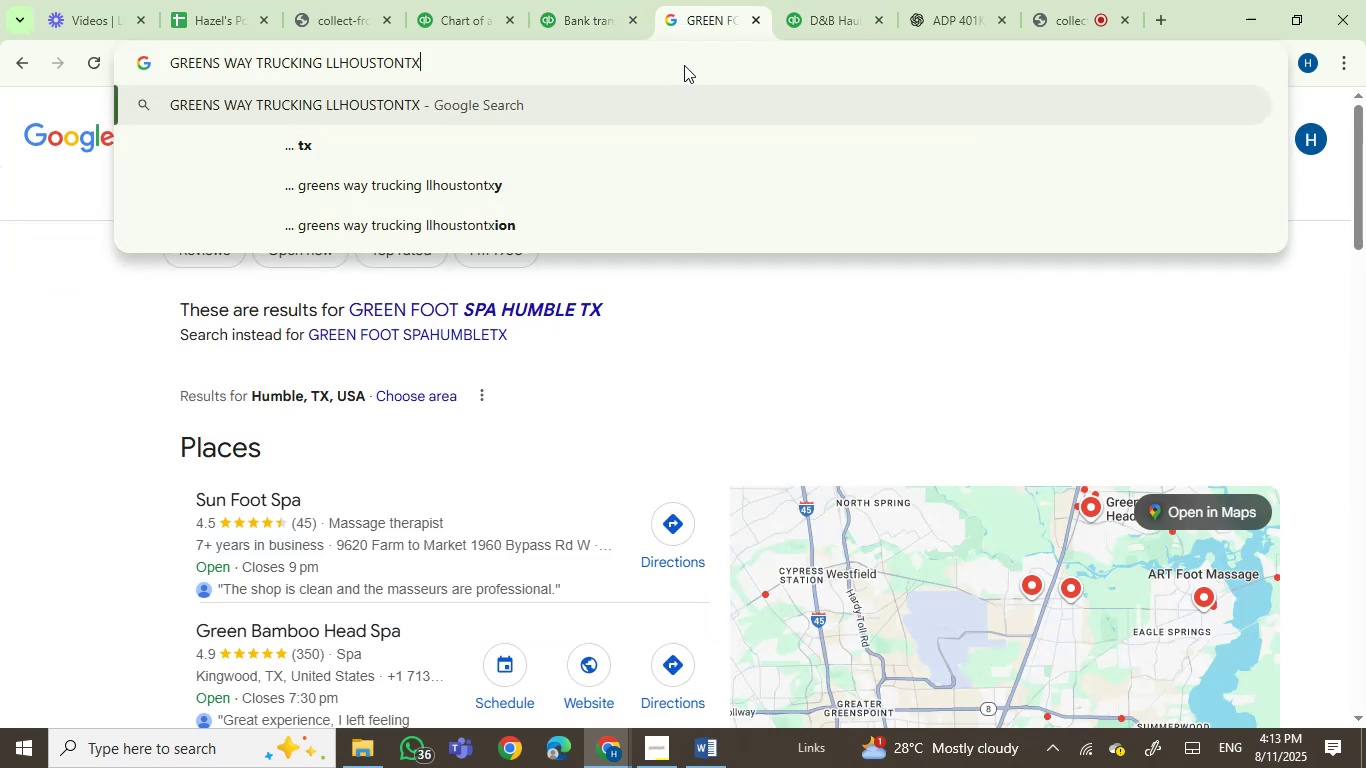 
key(Enter)
 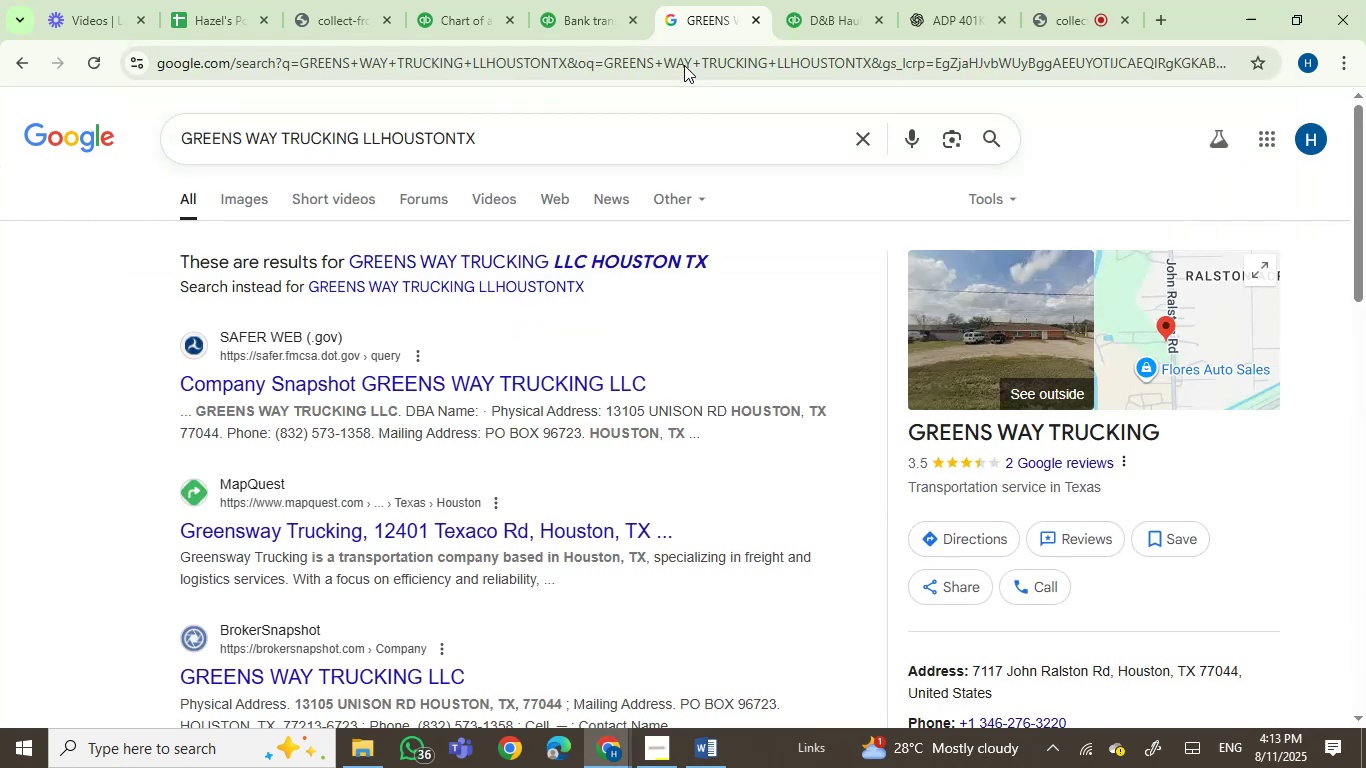 
wait(11.63)
 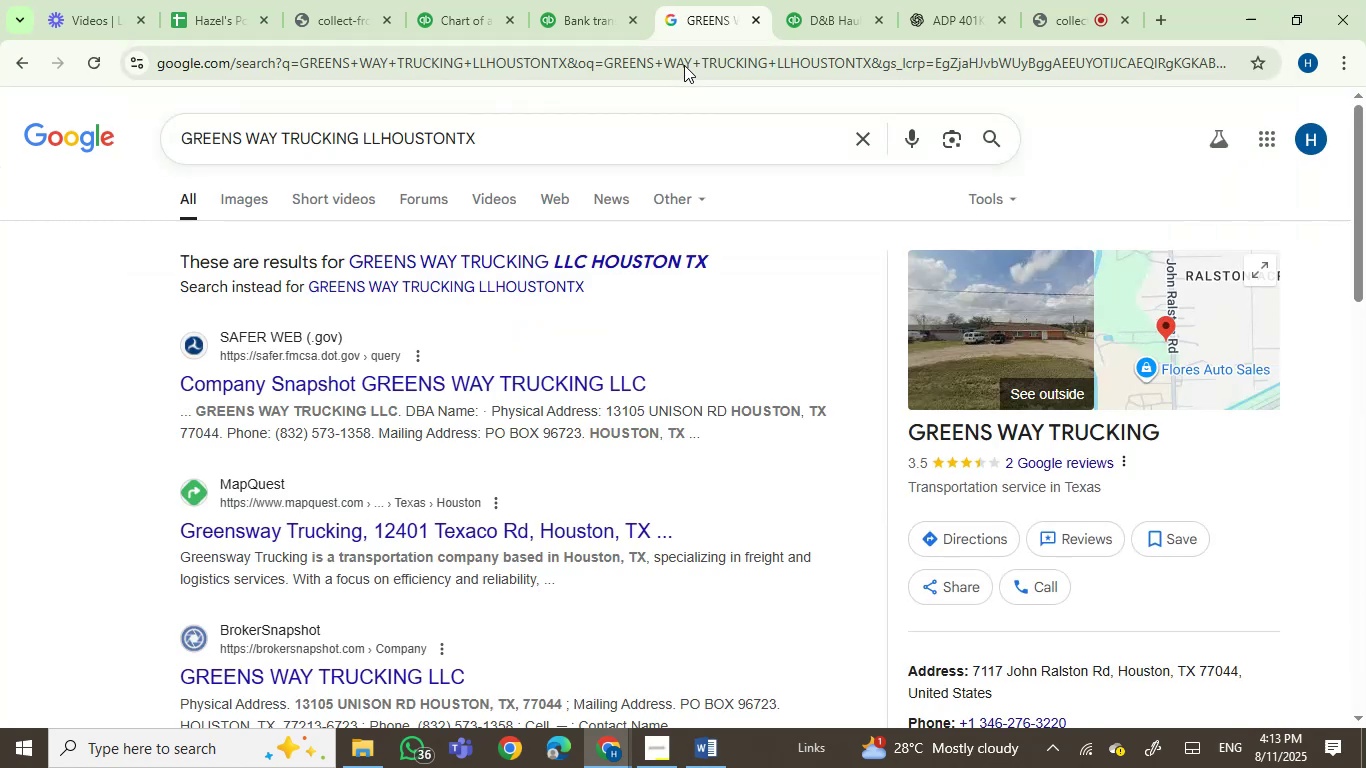 
scroll: coordinate [646, 373], scroll_direction: down, amount: 4.0
 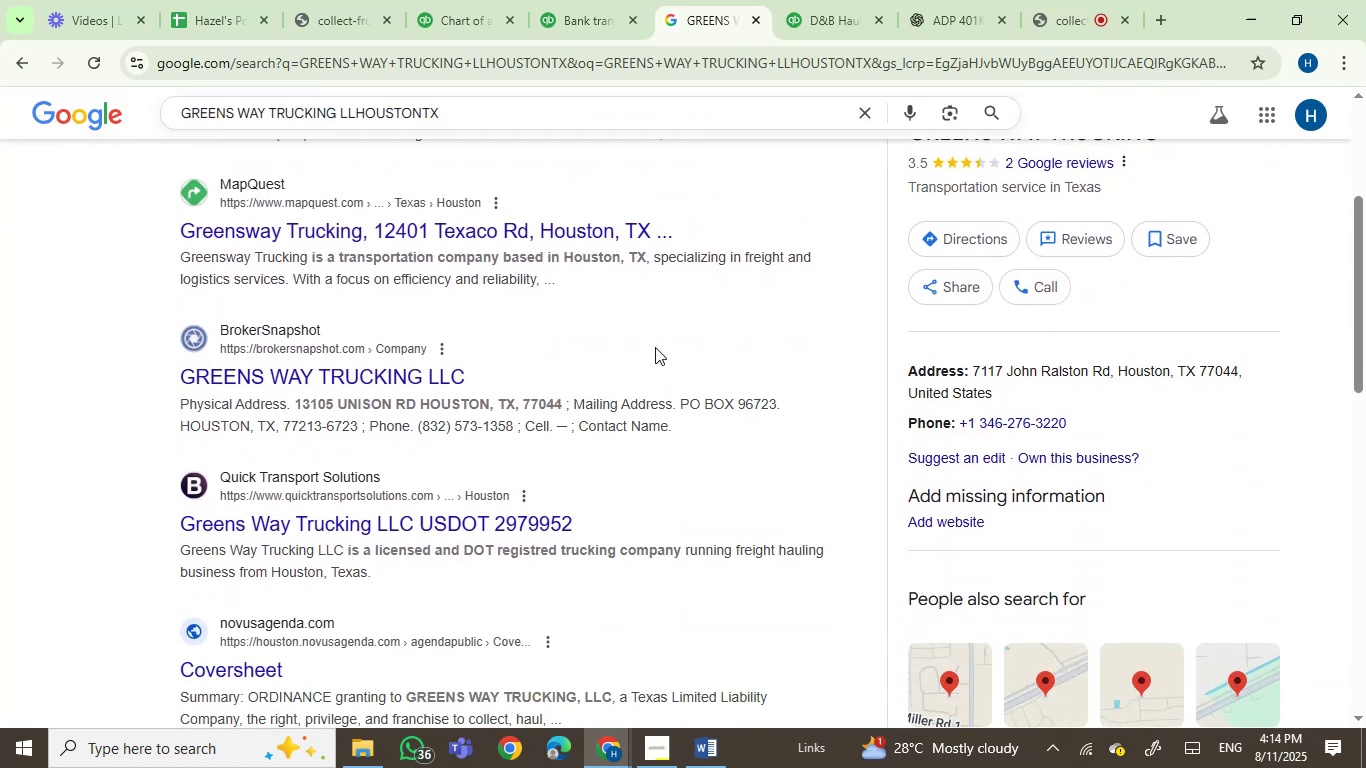 
wait(7.87)
 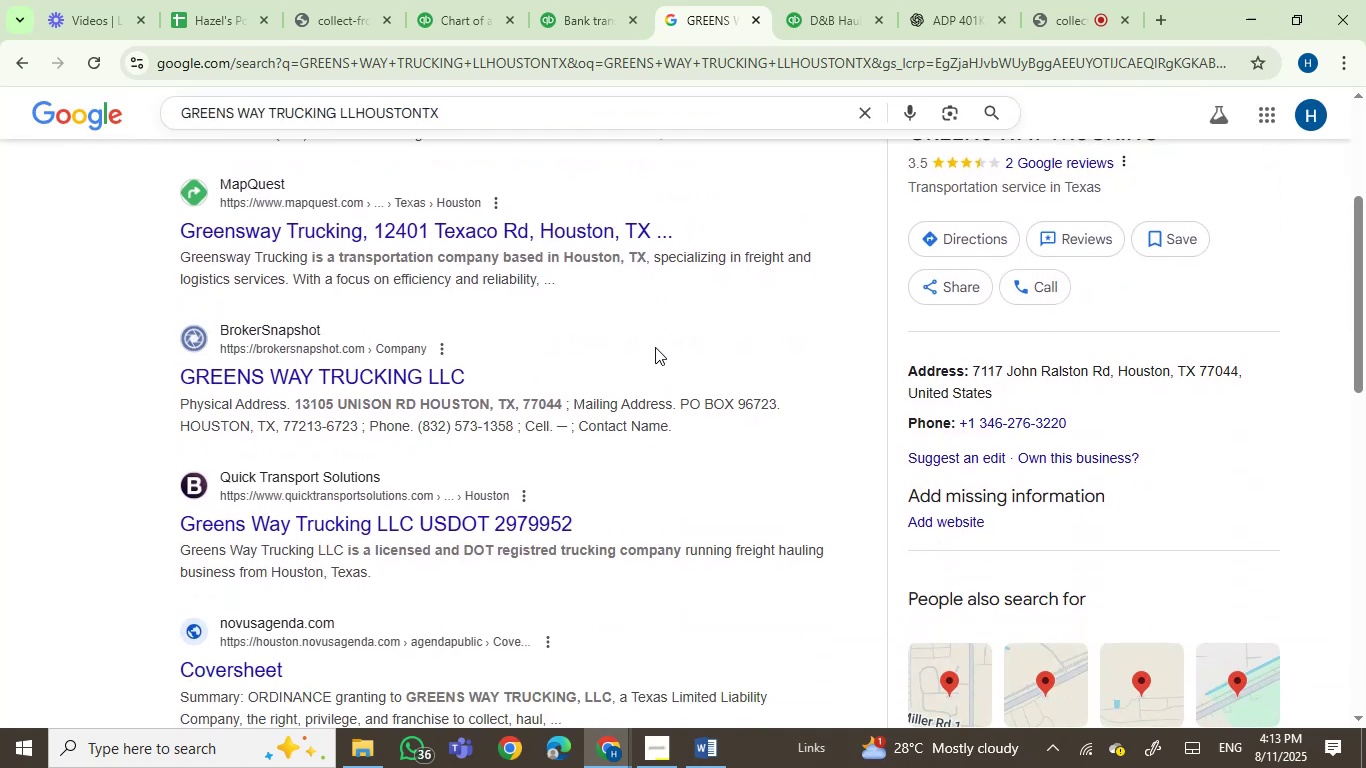 
scroll: coordinate [539, 491], scroll_direction: down, amount: 2.0
 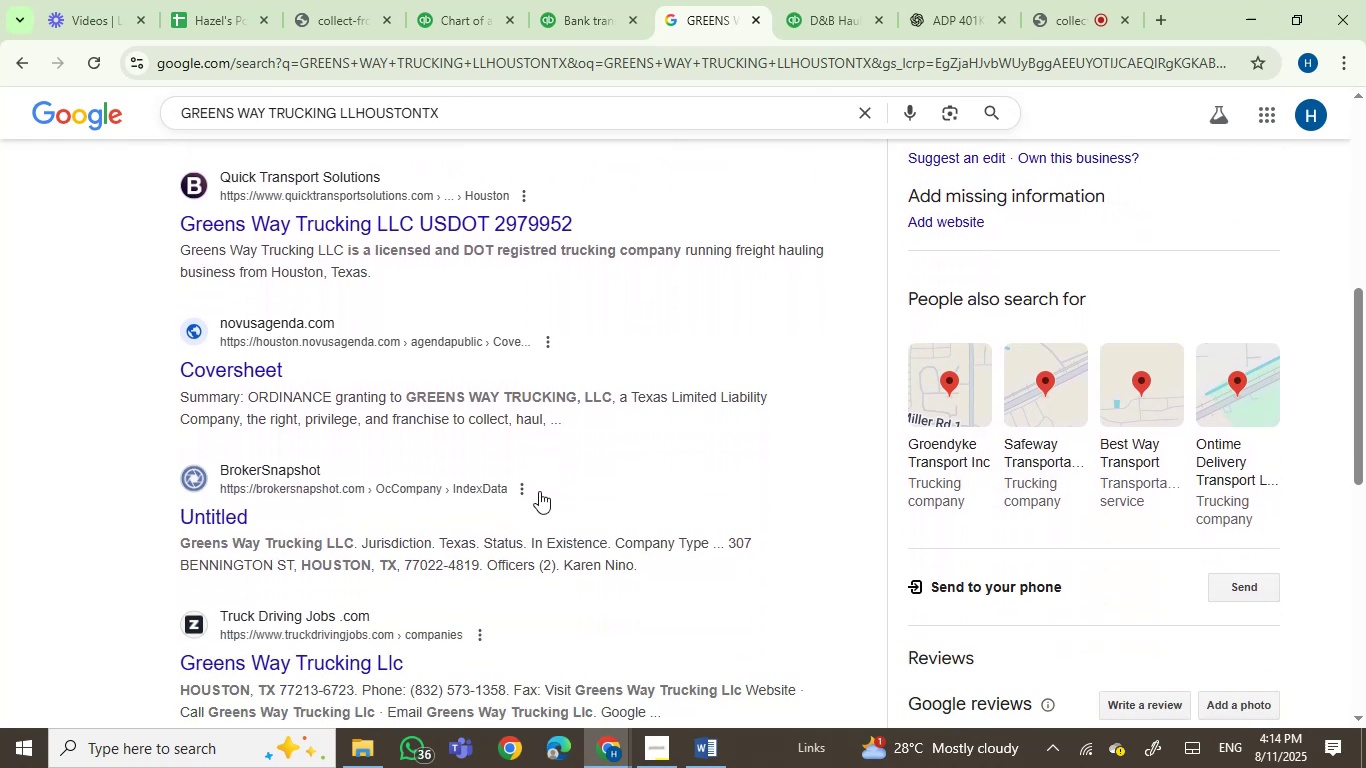 
wait(9.03)
 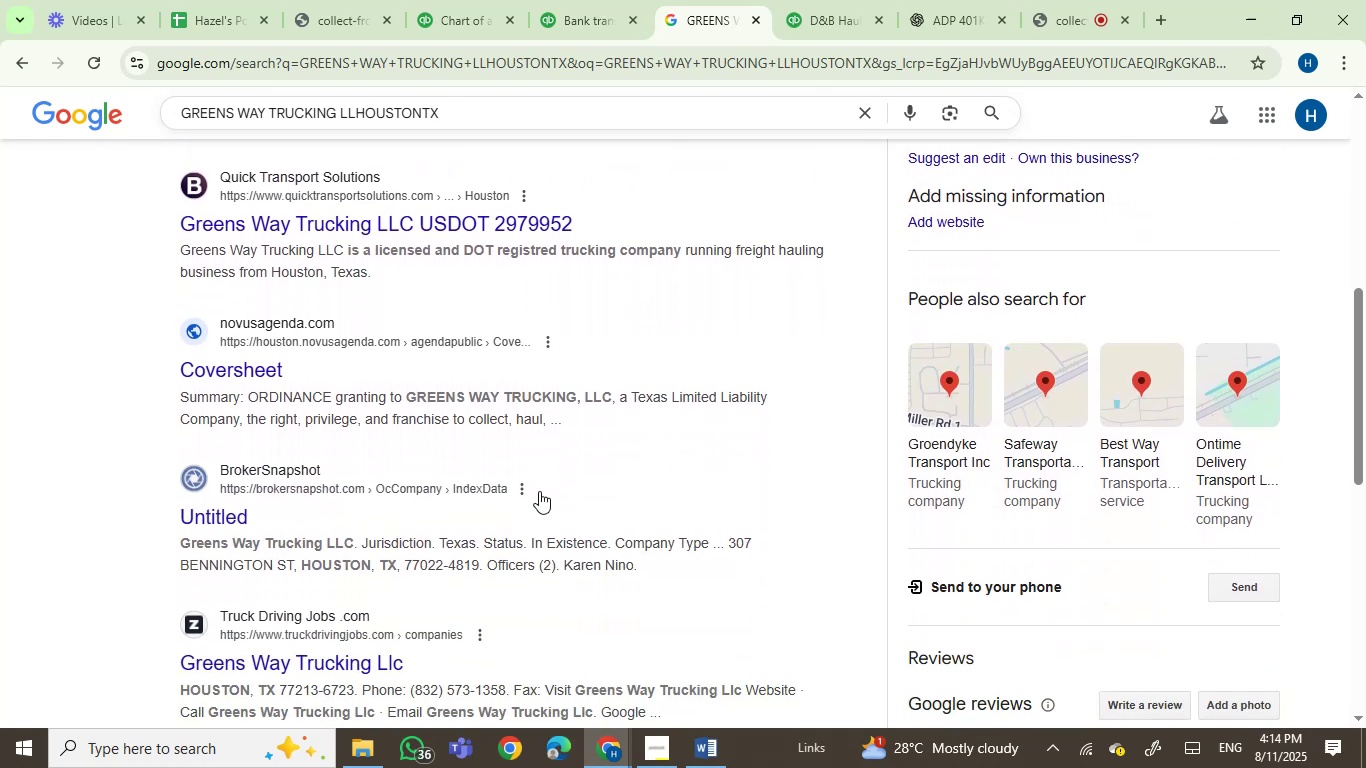 
scroll: coordinate [526, 525], scroll_direction: down, amount: 4.0
 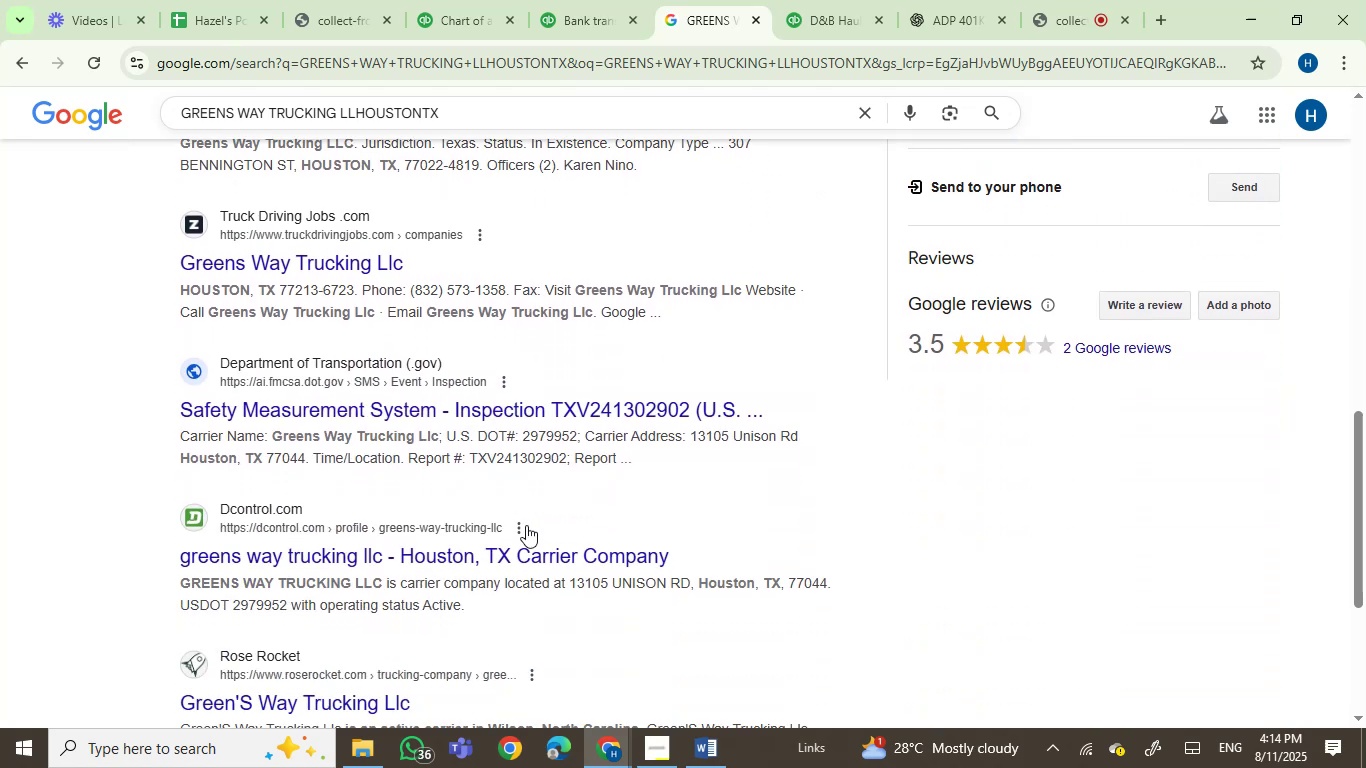 
wait(8.2)
 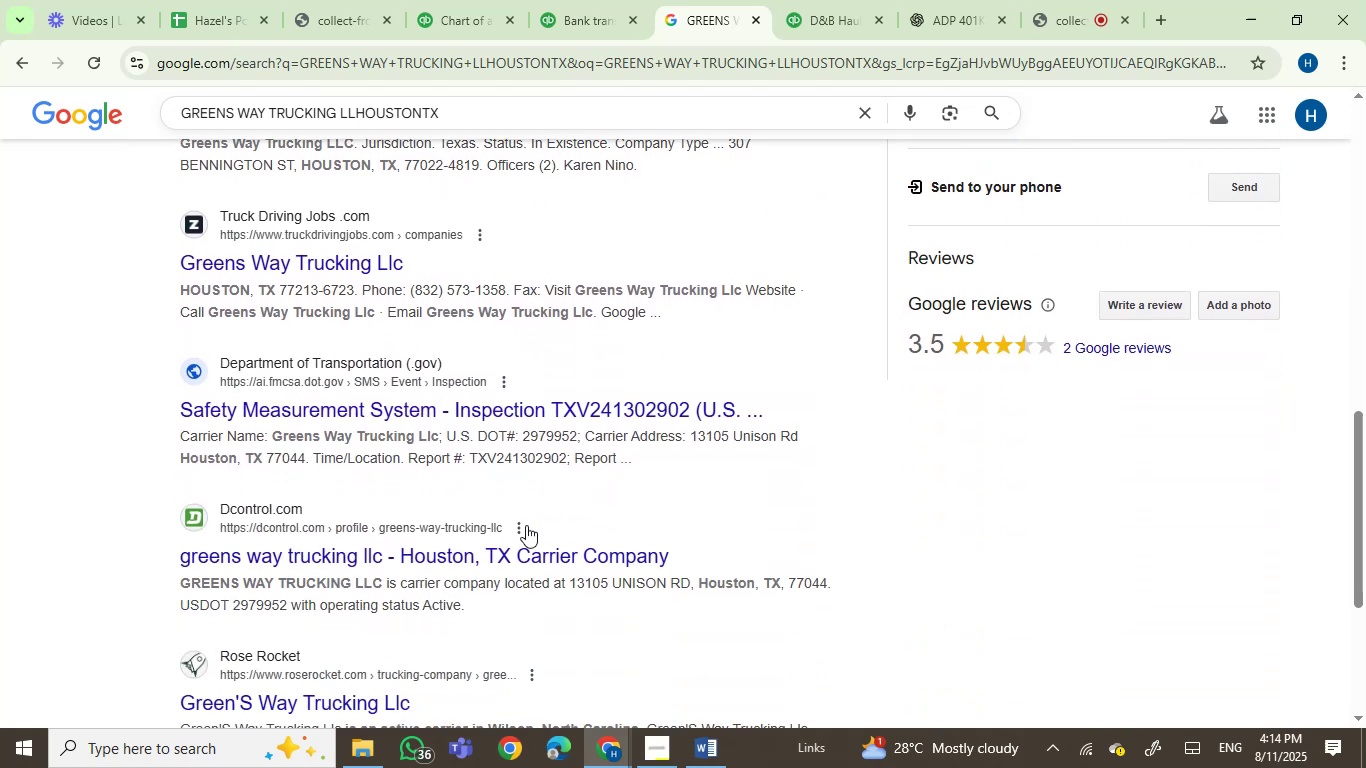 
left_click([822, 0])
 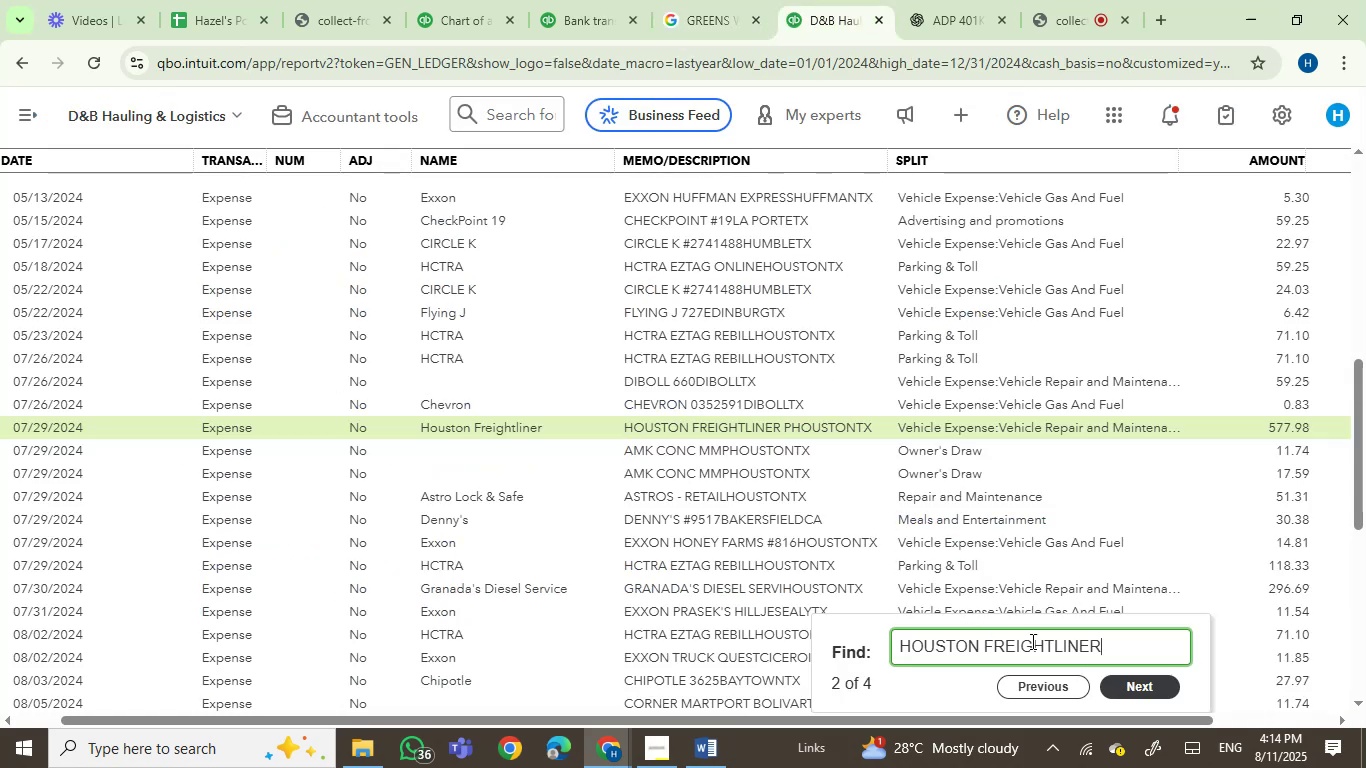 
left_click_drag(start_coordinate=[1112, 645], to_coordinate=[722, 631])
 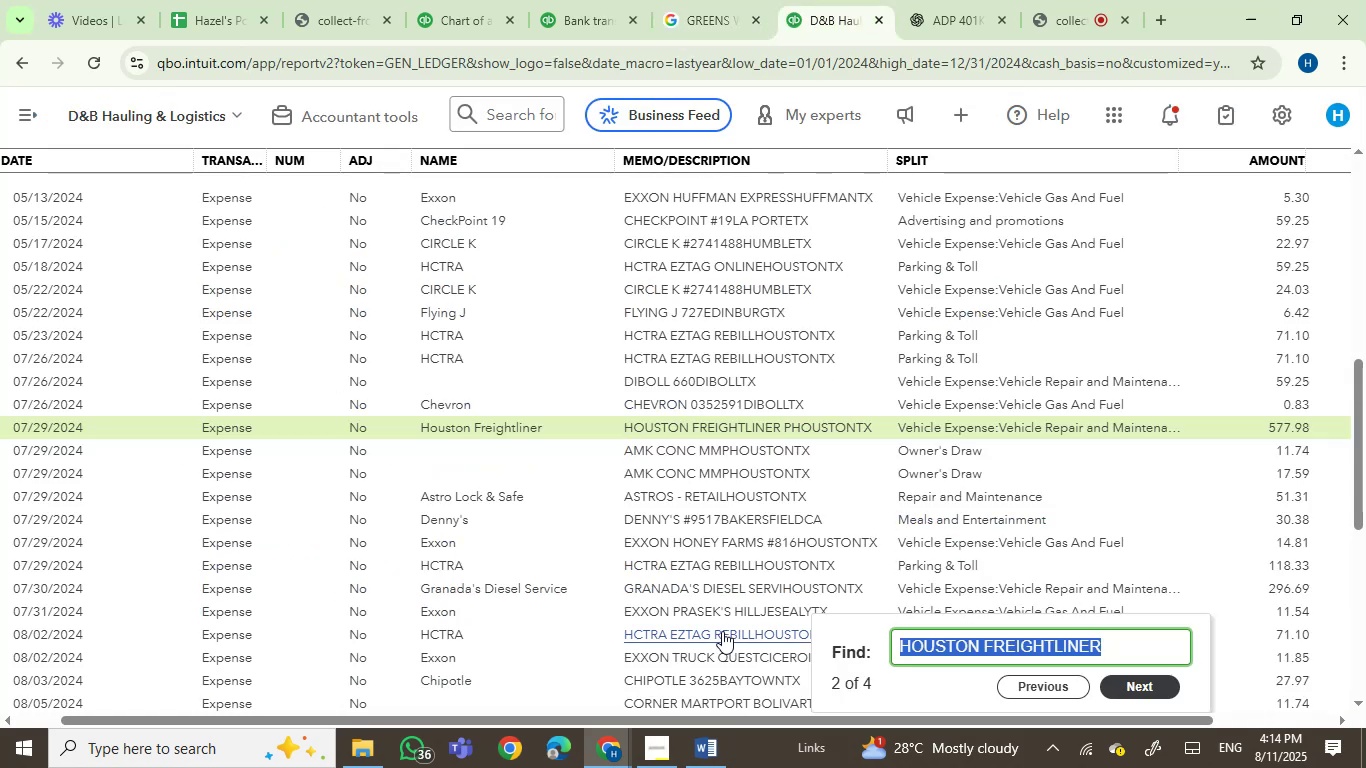 
key(Control+V)
 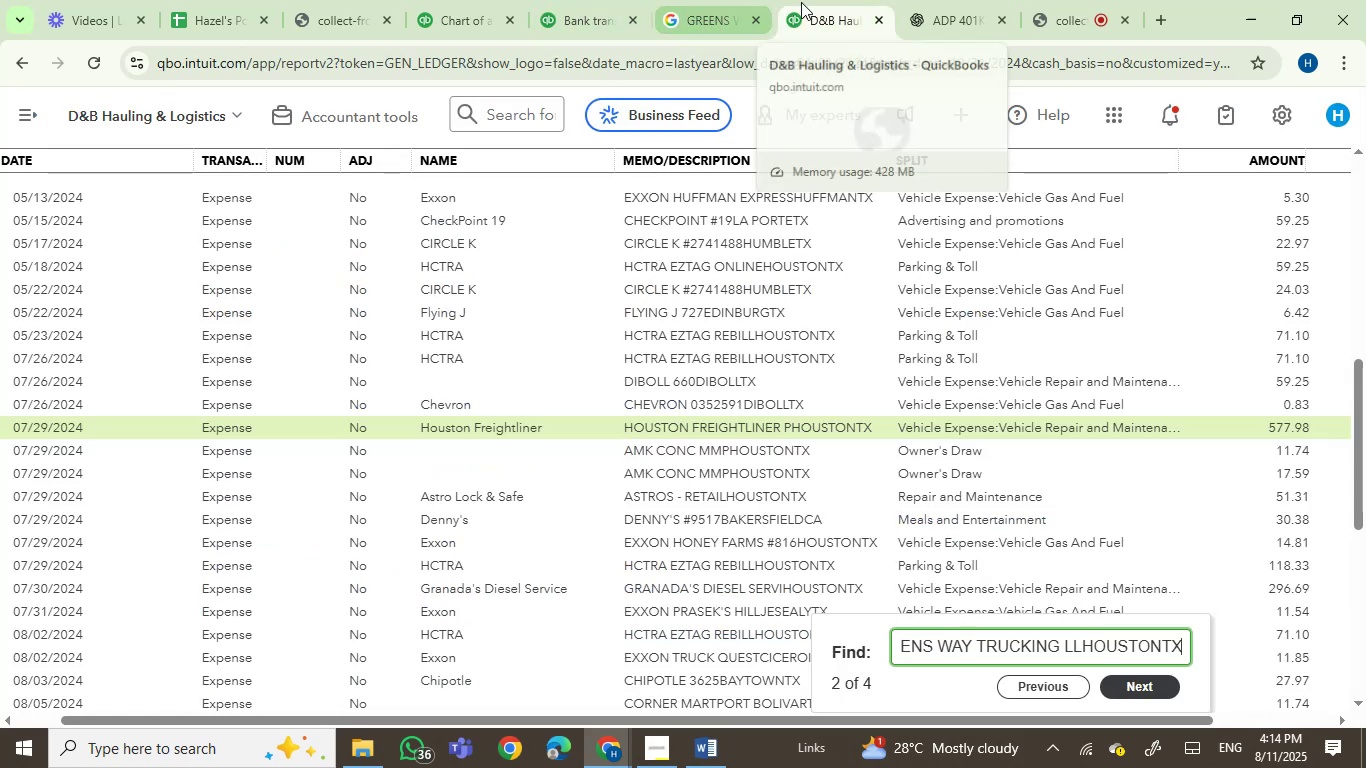 
left_click([917, 10])
 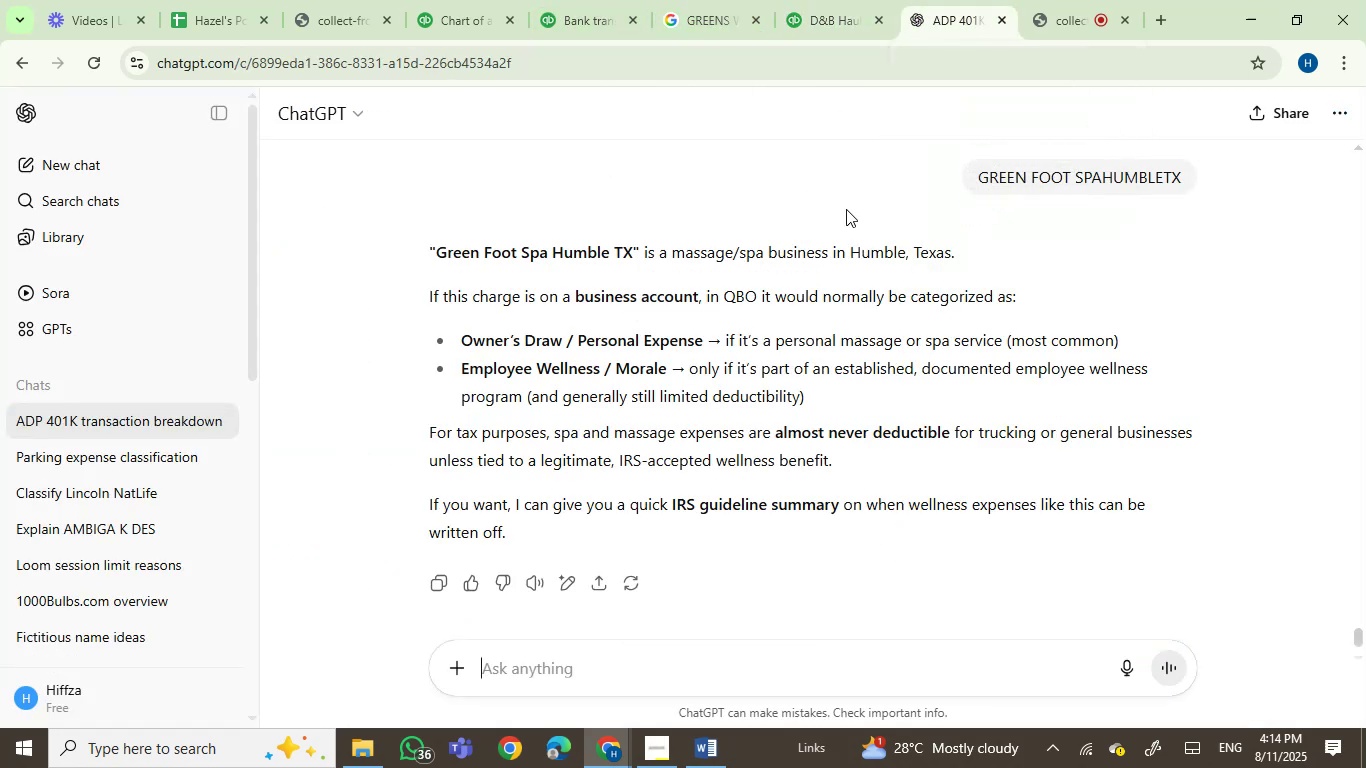 
key(Control+V)
 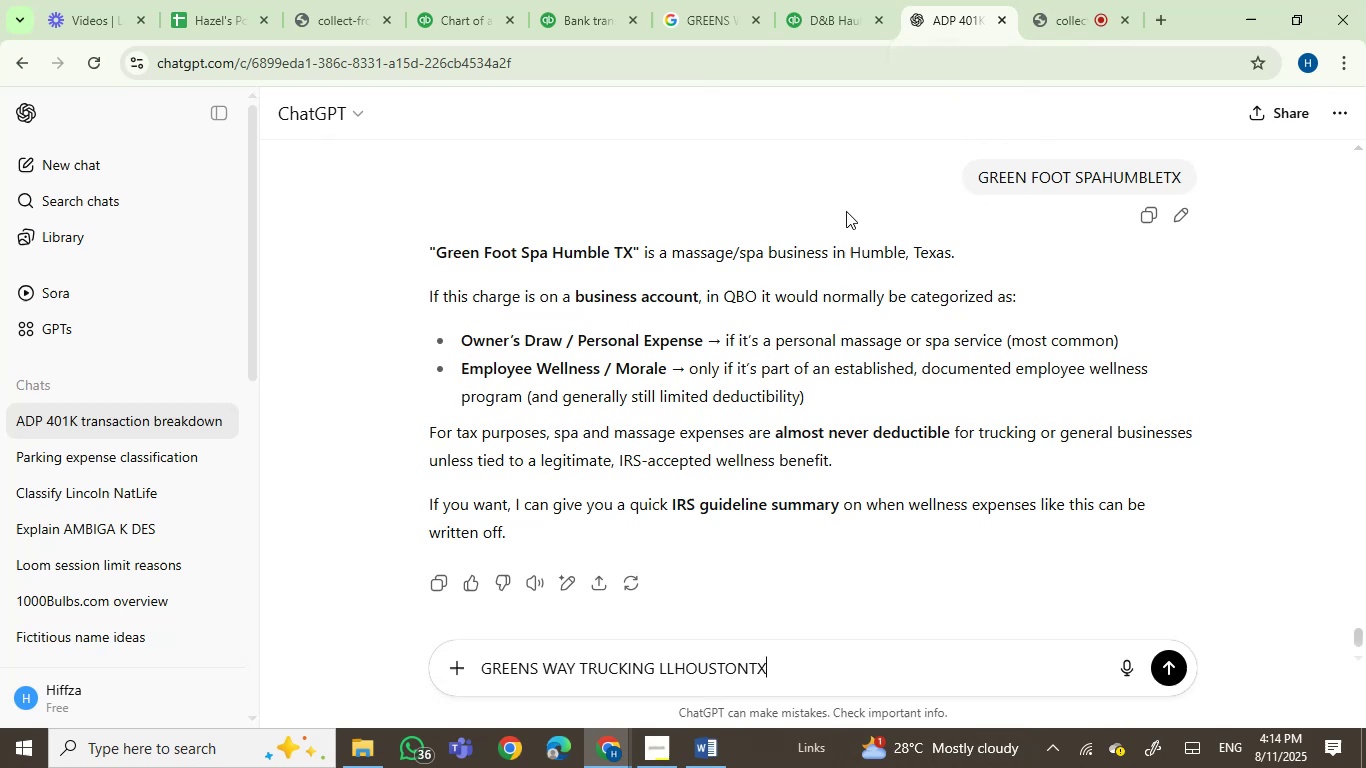 
key(Enter)
 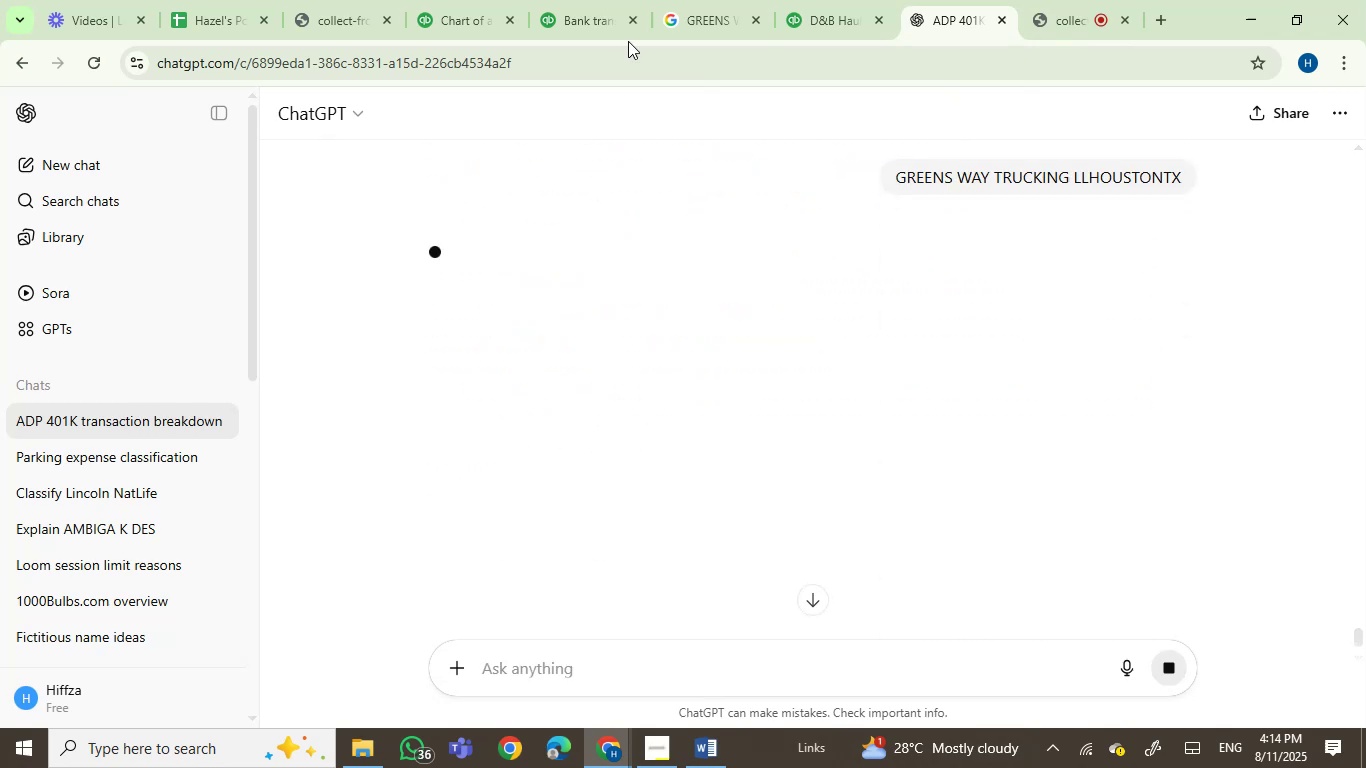 
mouse_move([669, 28])
 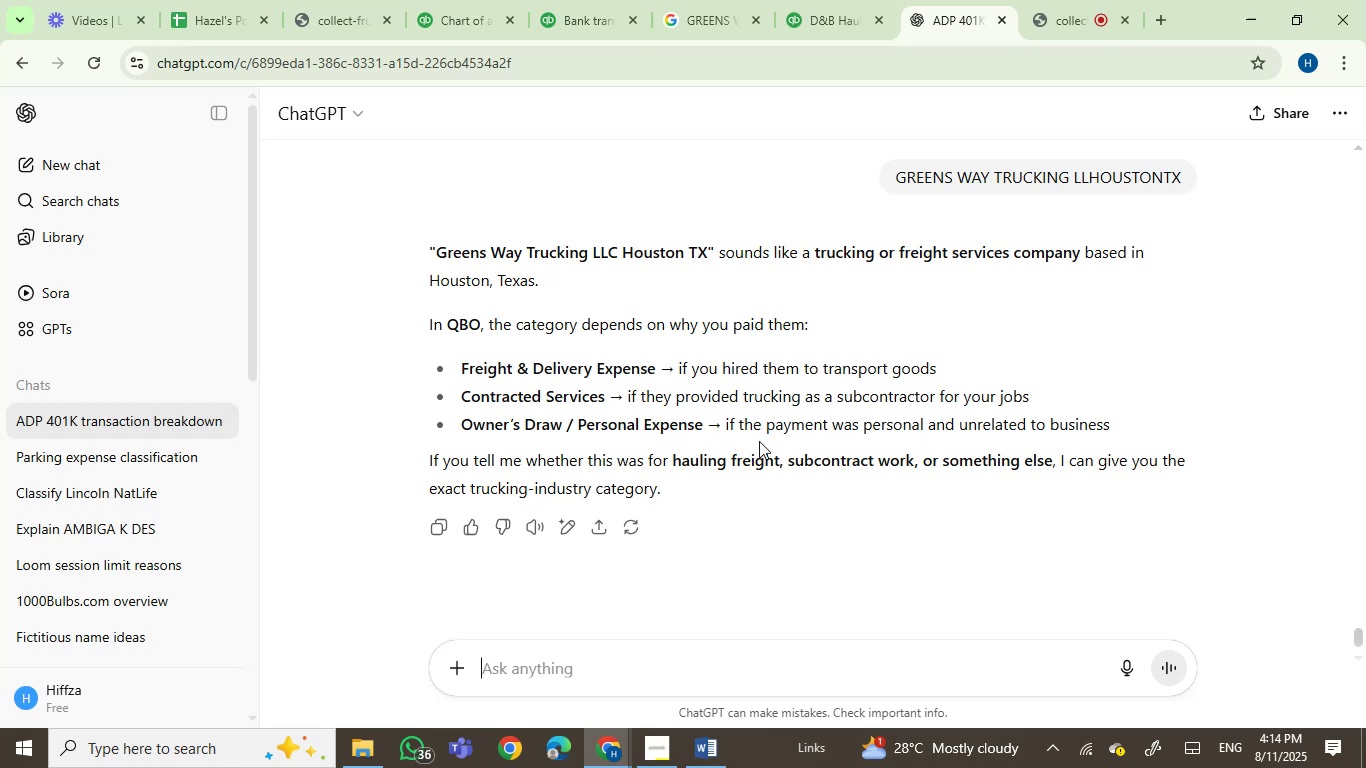 
wait(18.91)
 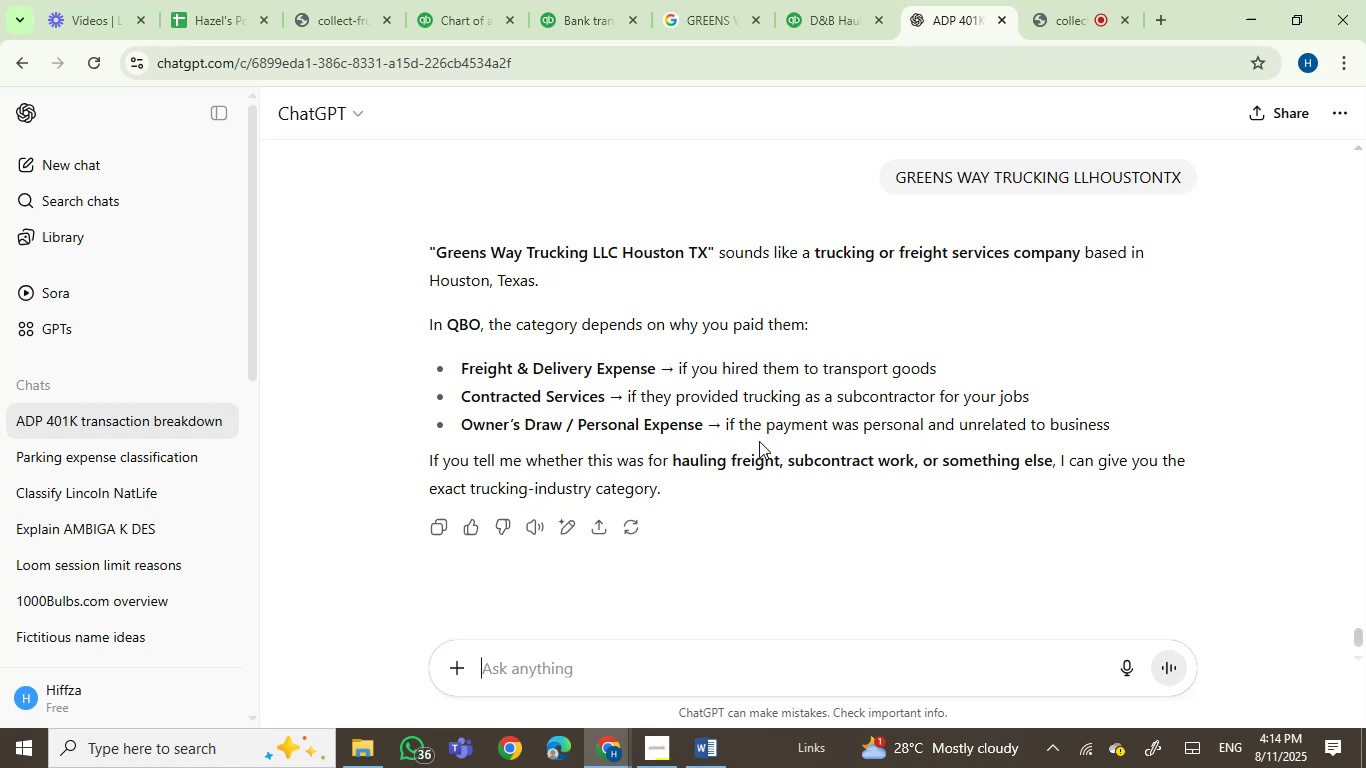 
left_click([569, 0])
 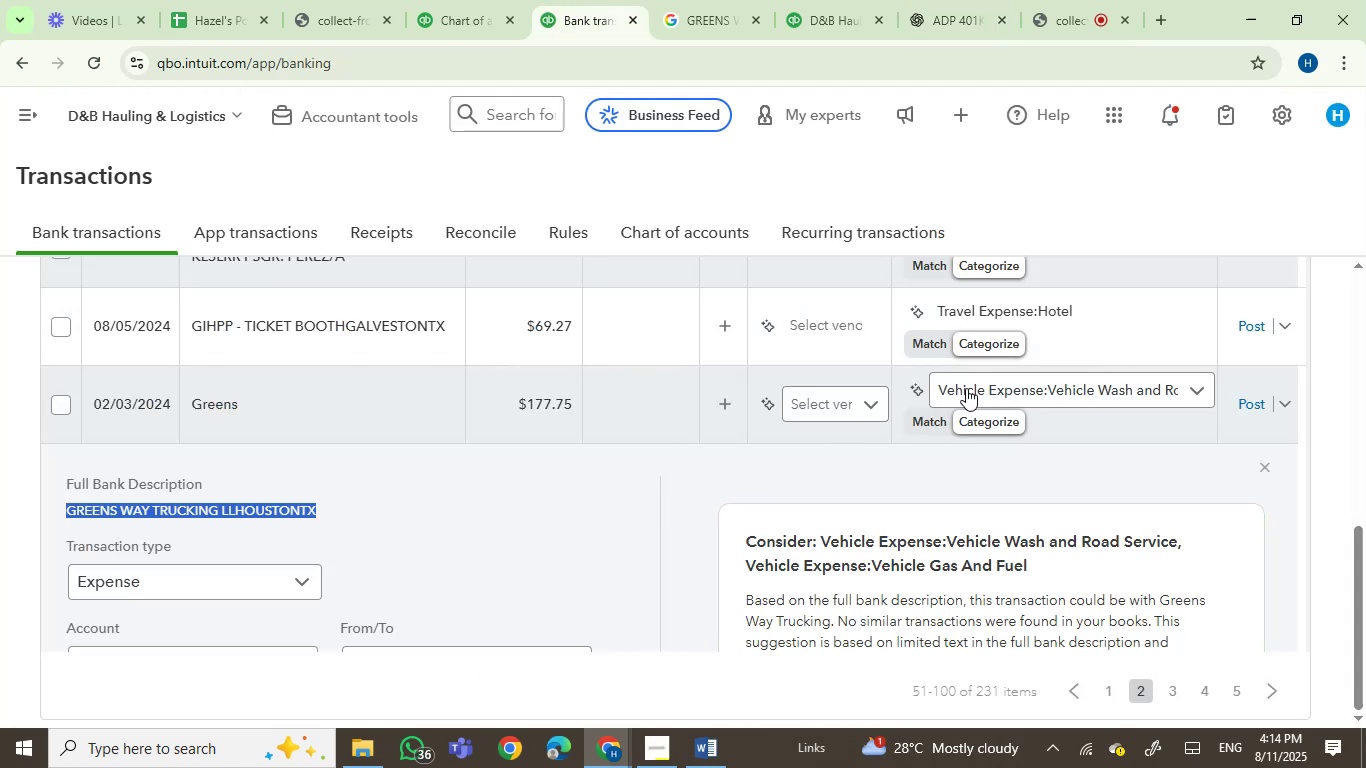 
wait(7.05)
 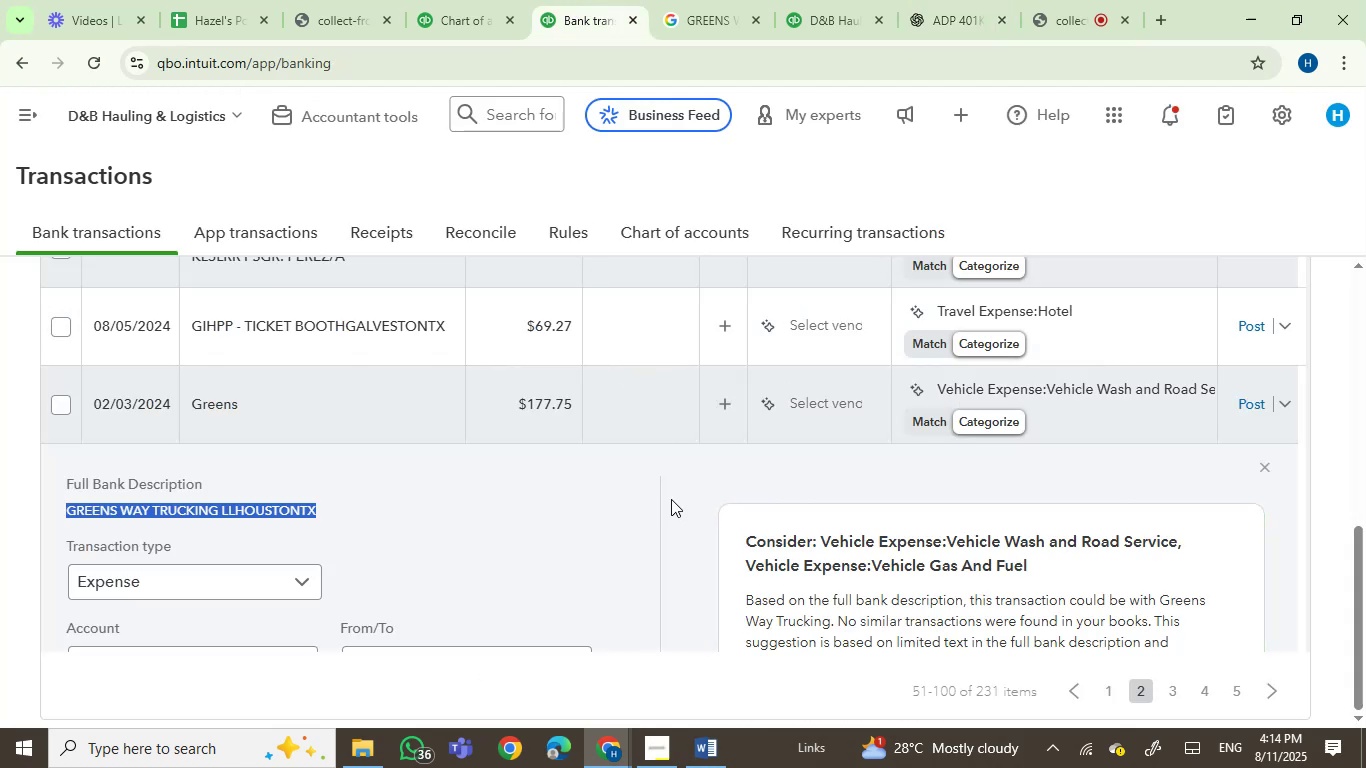 
left_click([966, 388])
 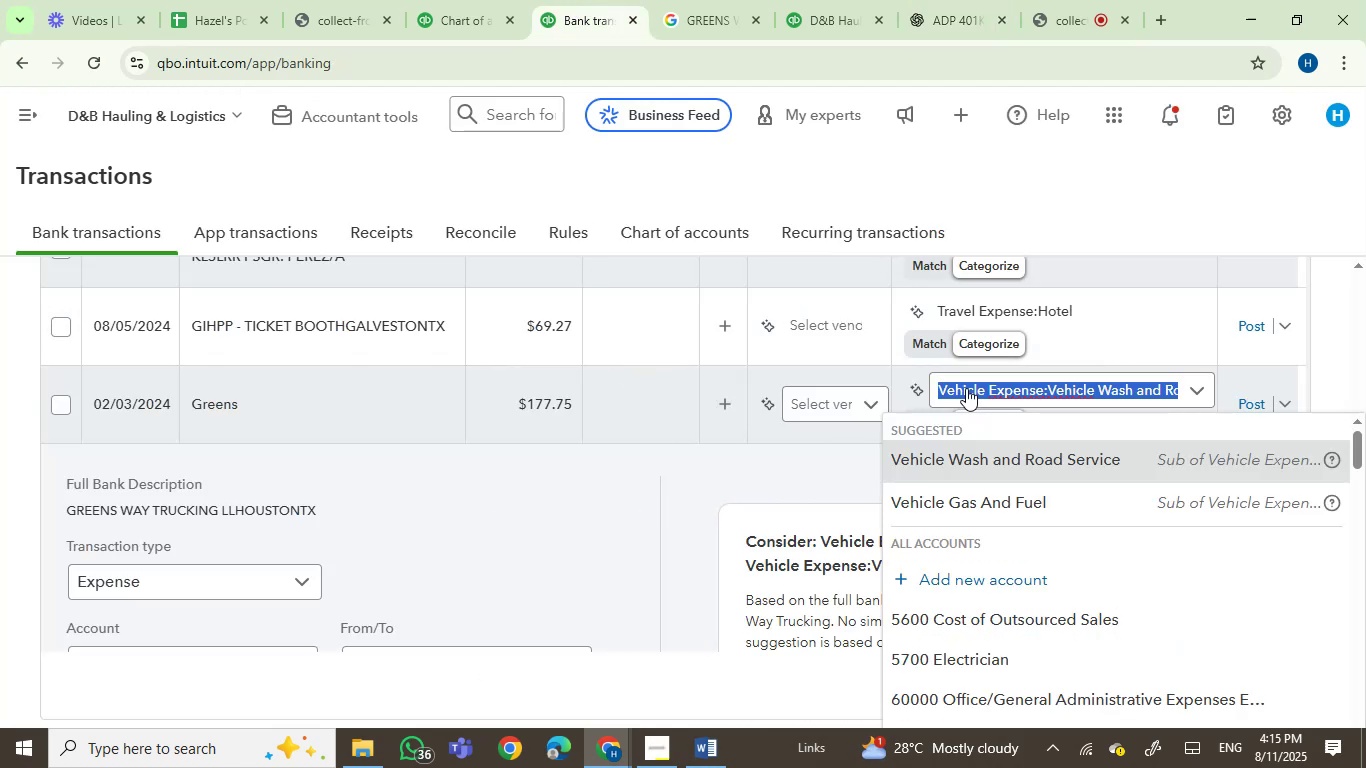 
type(sub)
 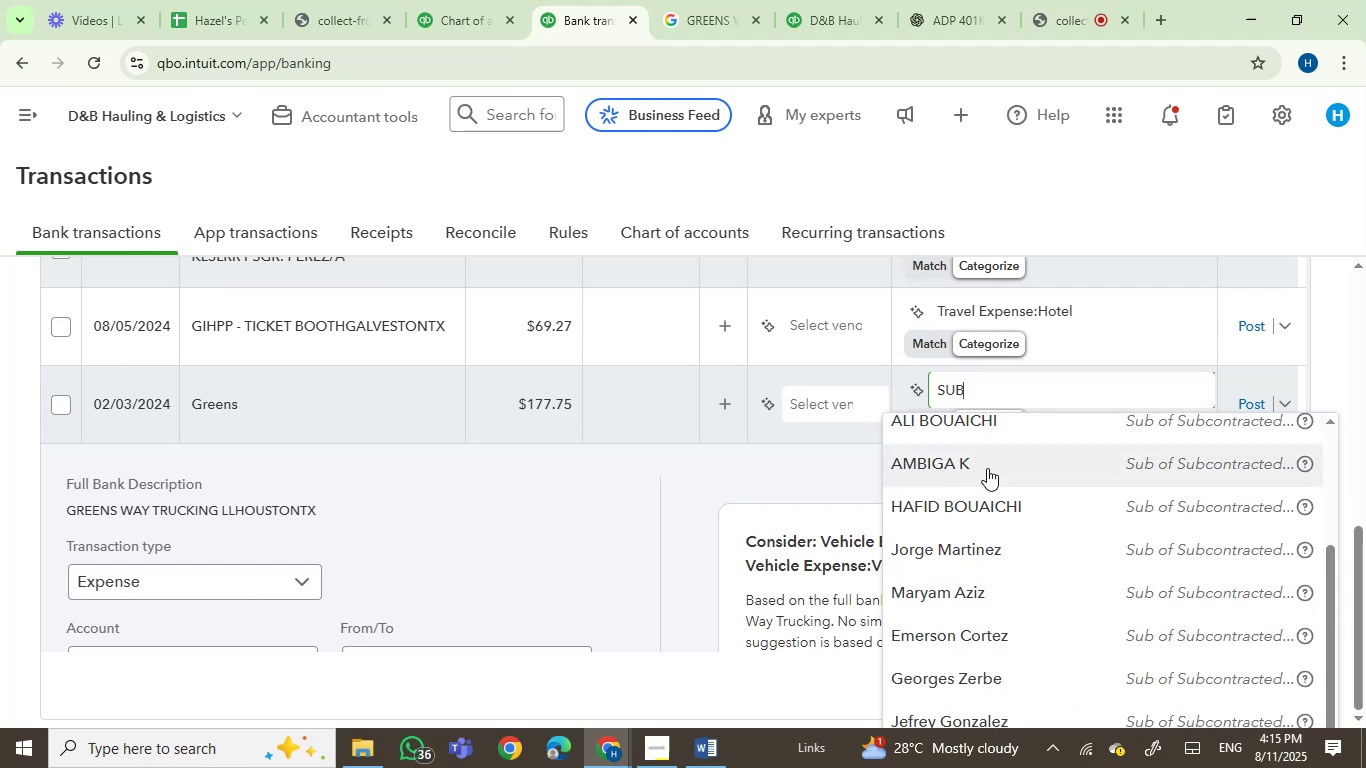 
type(Contr)
 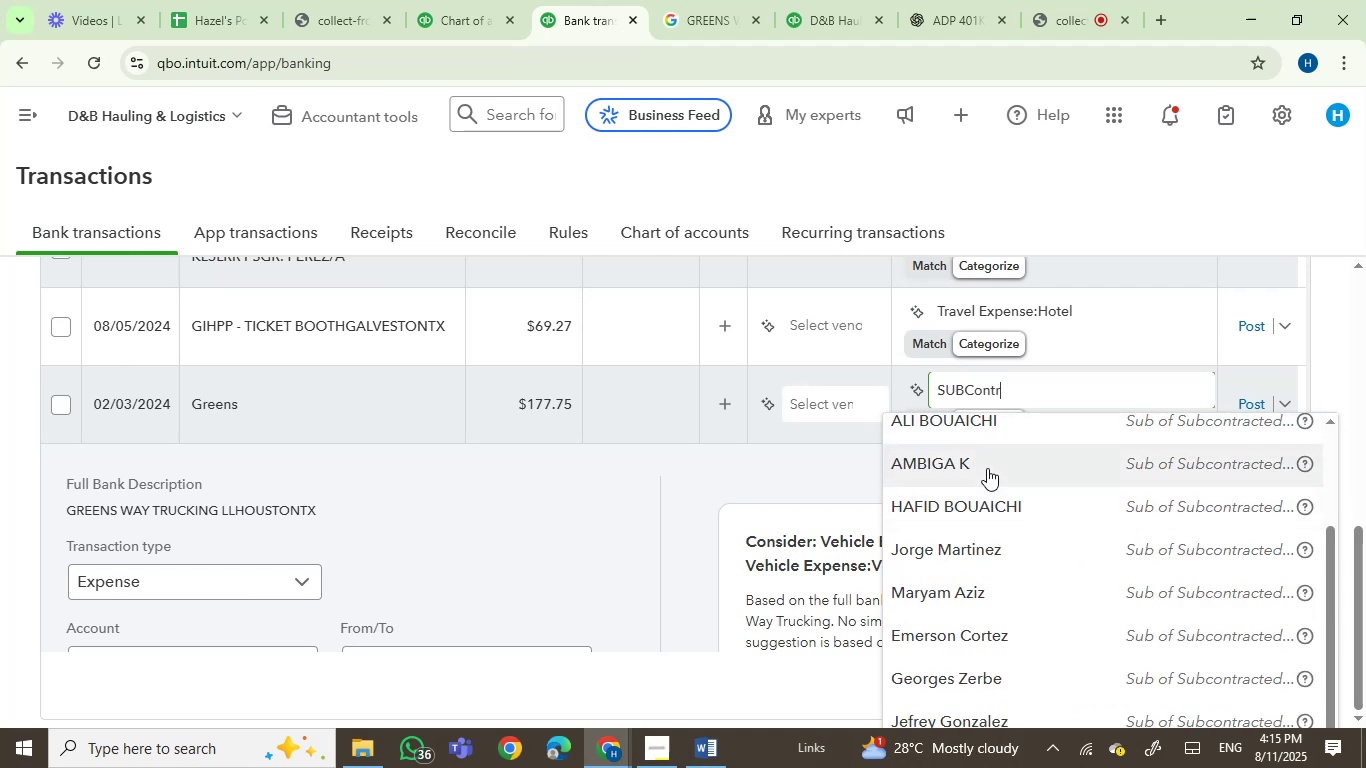 
scroll: coordinate [1031, 624], scroll_direction: up, amount: 10.0
 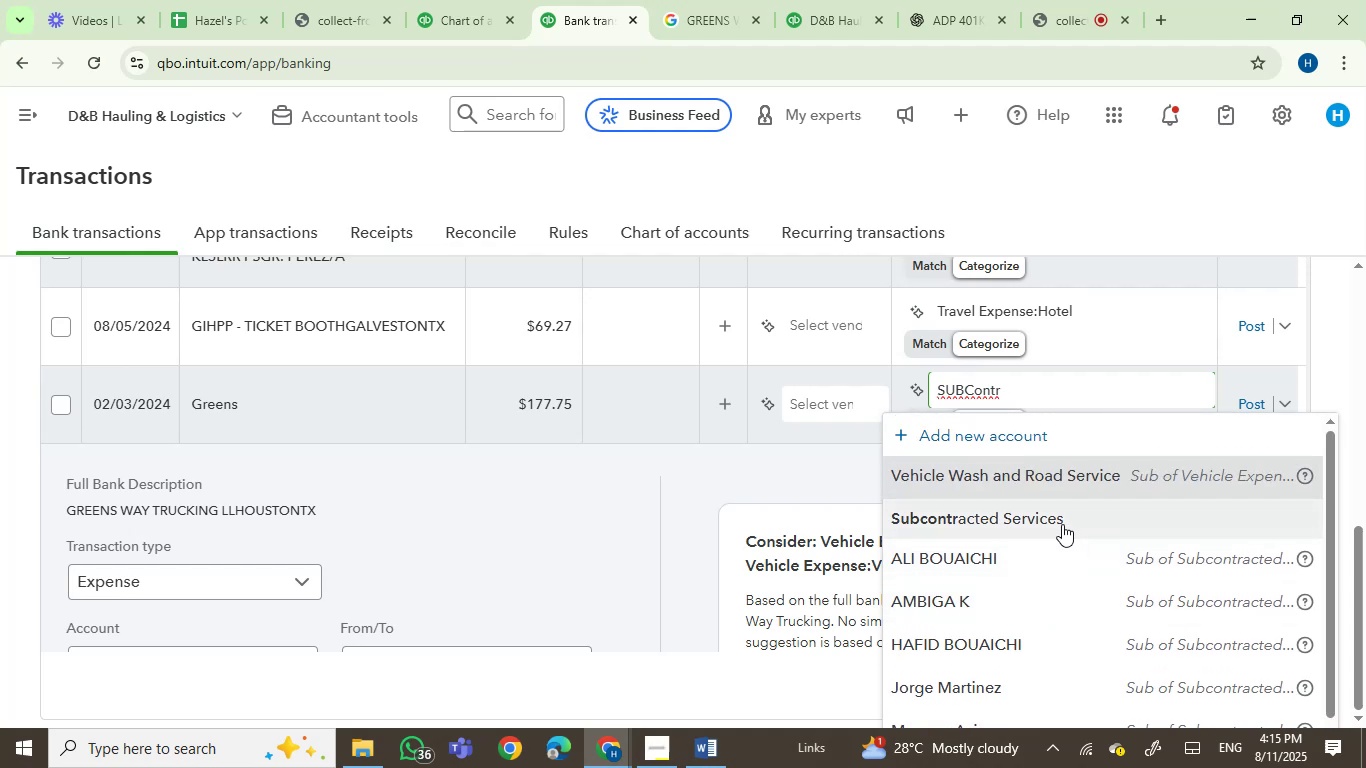 
left_click([1062, 524])
 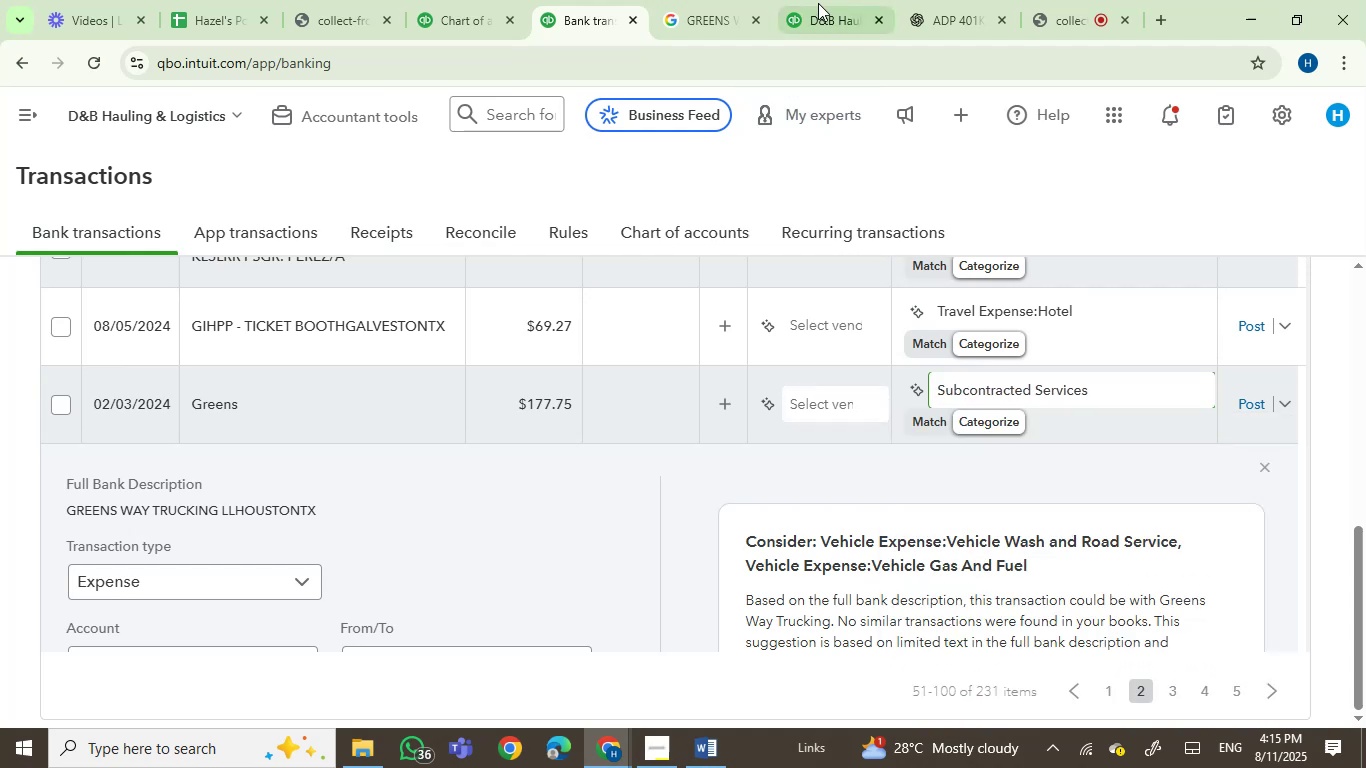 
left_click([931, 0])
 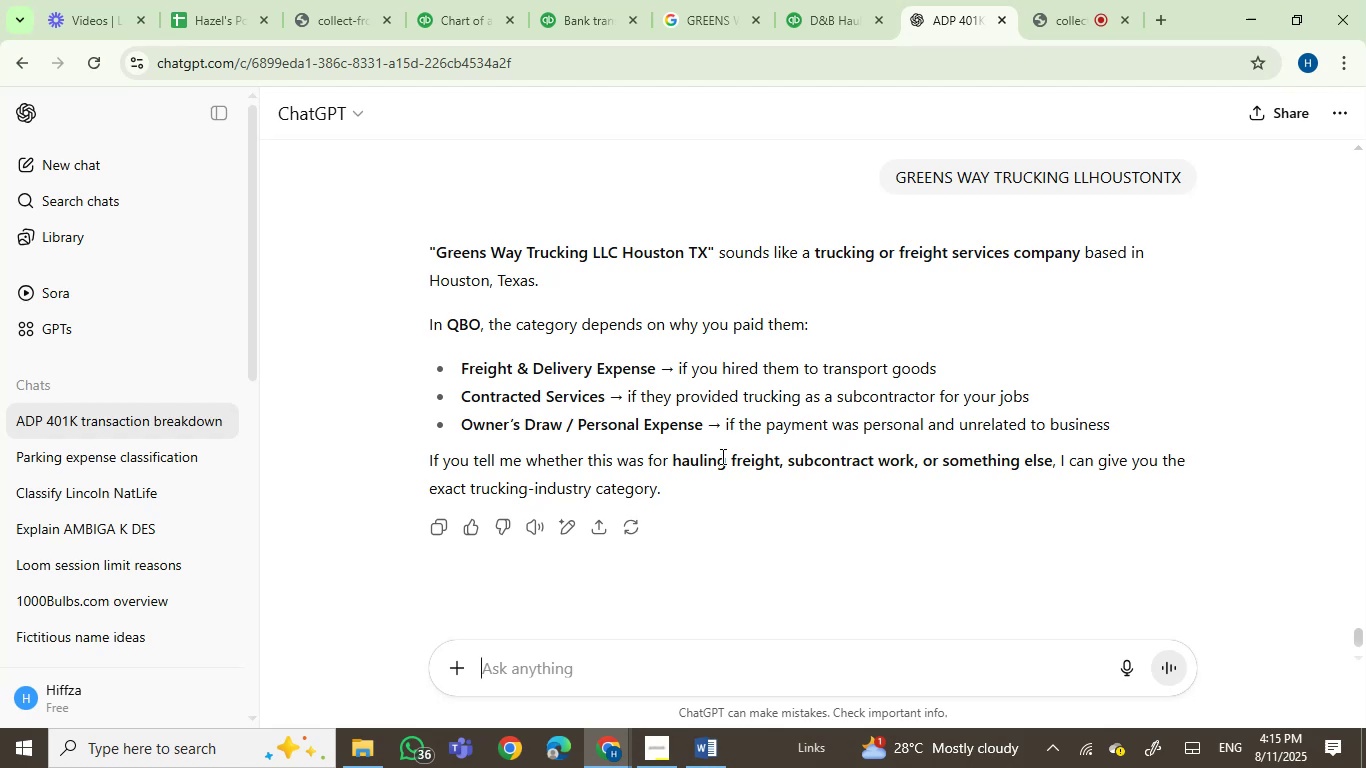 
wait(27.55)
 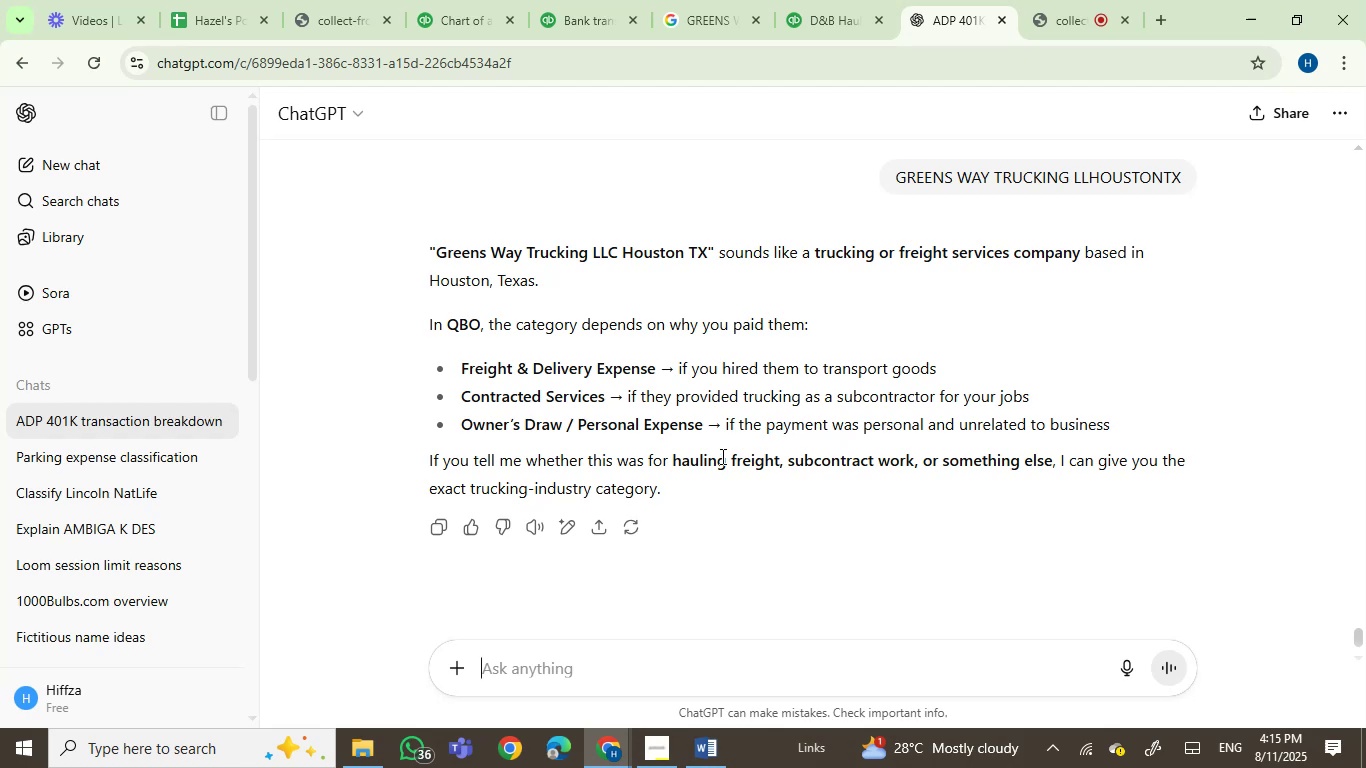 
left_click([593, 8])
 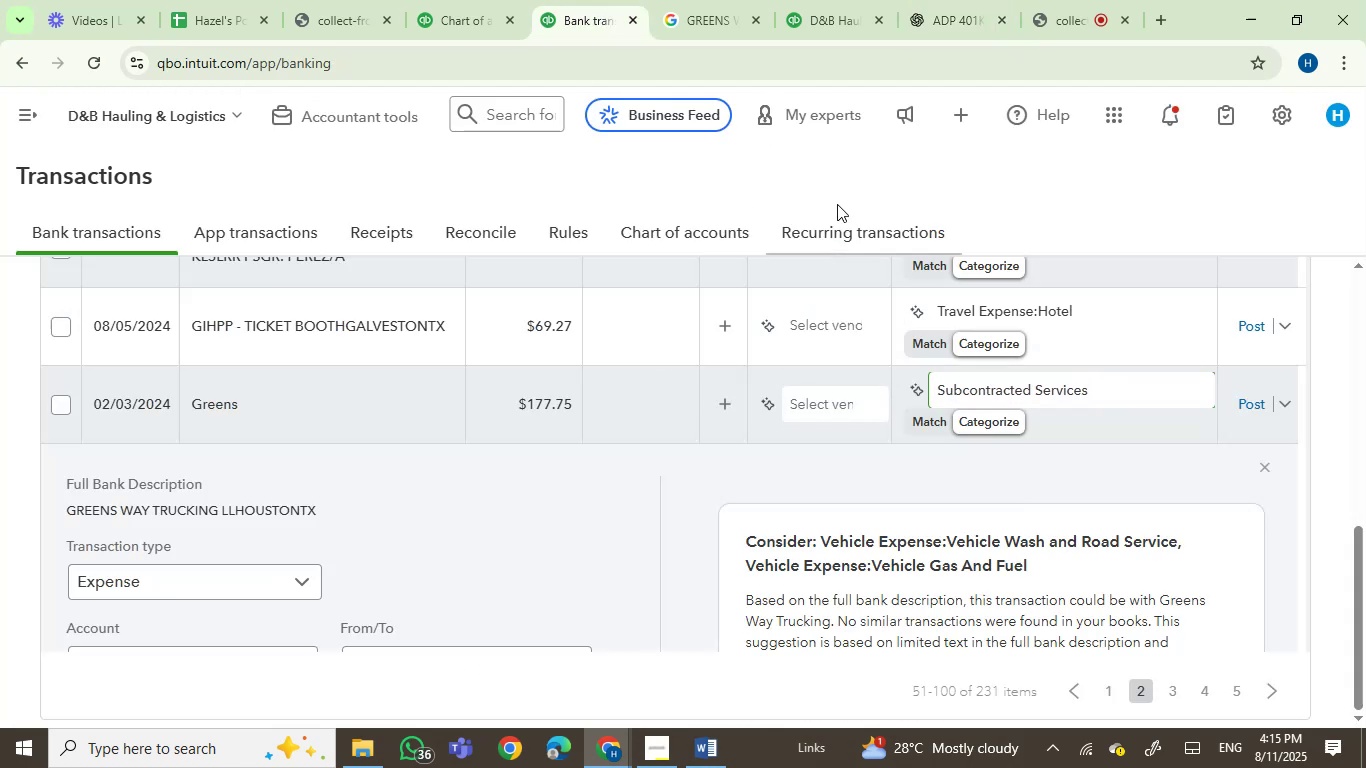 
left_click([815, 0])
 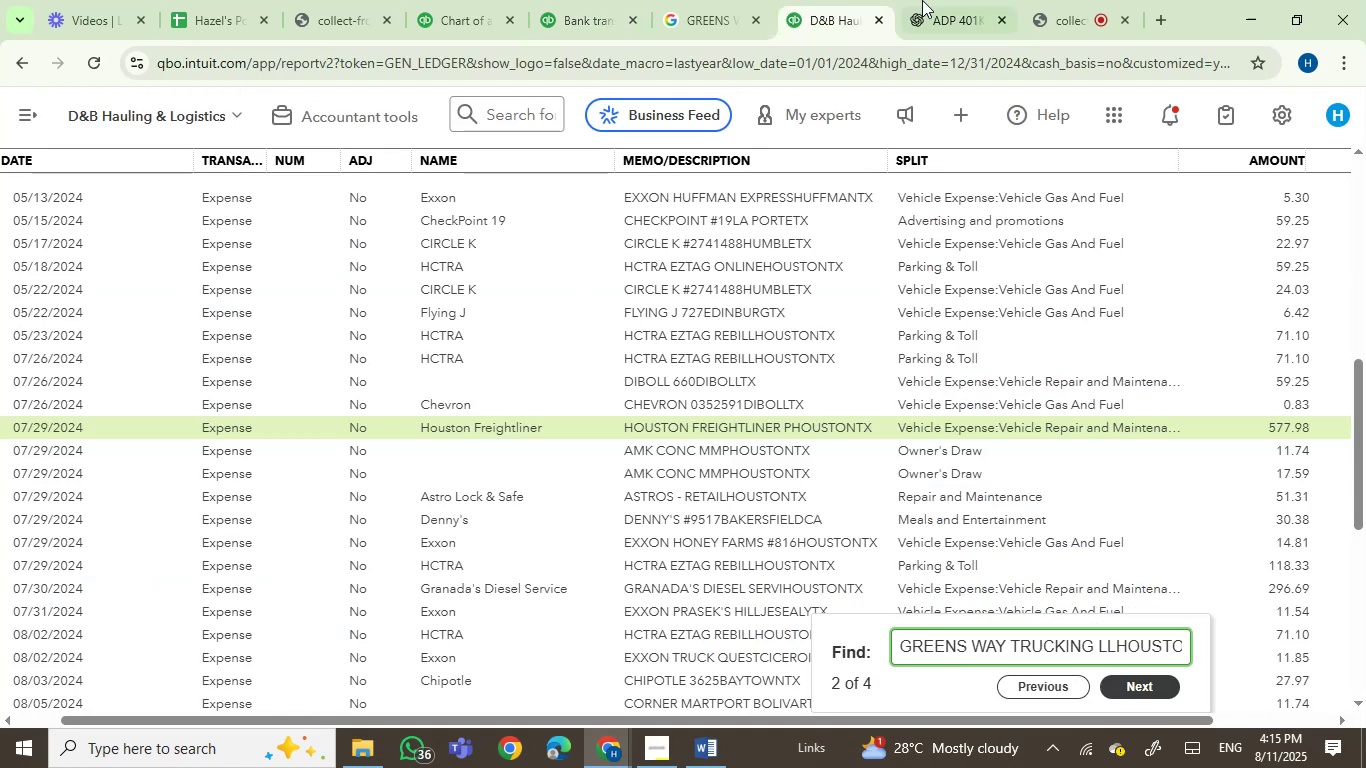 
left_click([949, 0])
 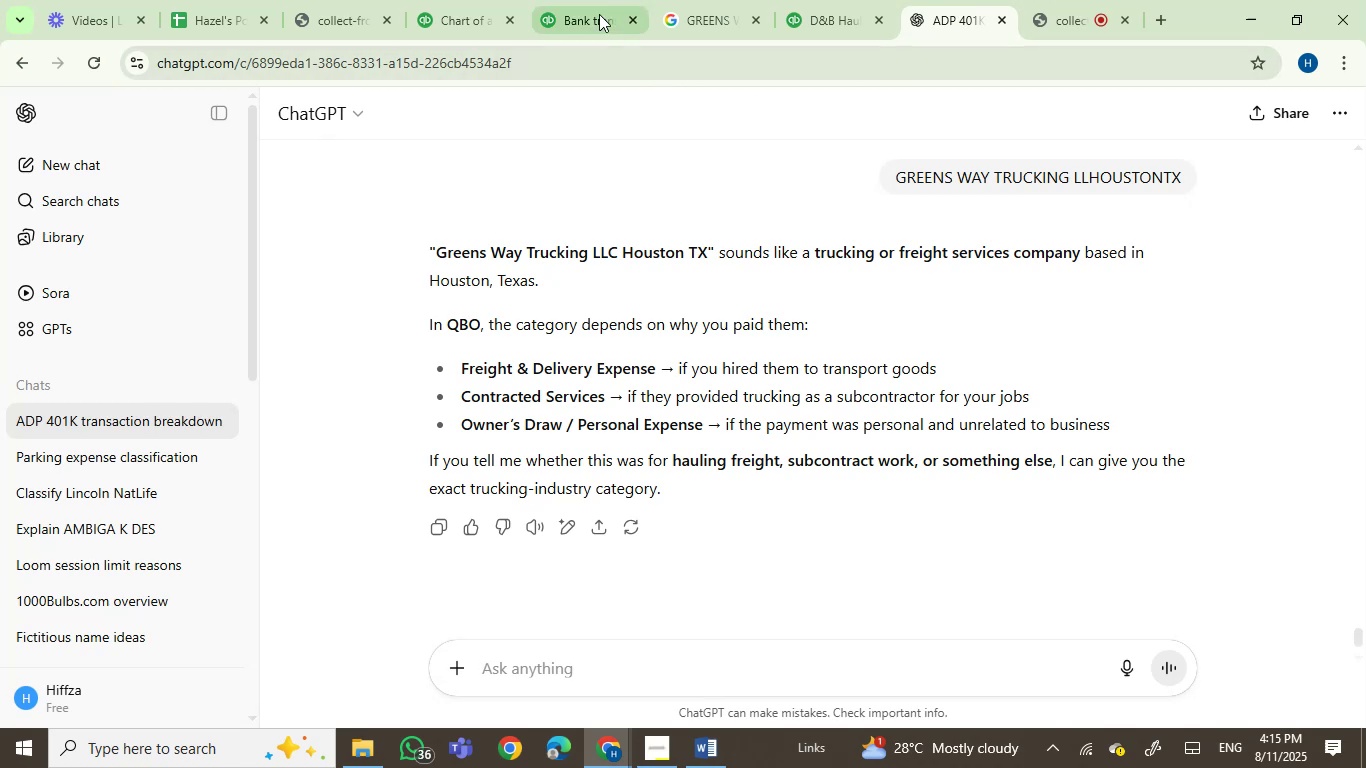 
double_click([448, 11])
 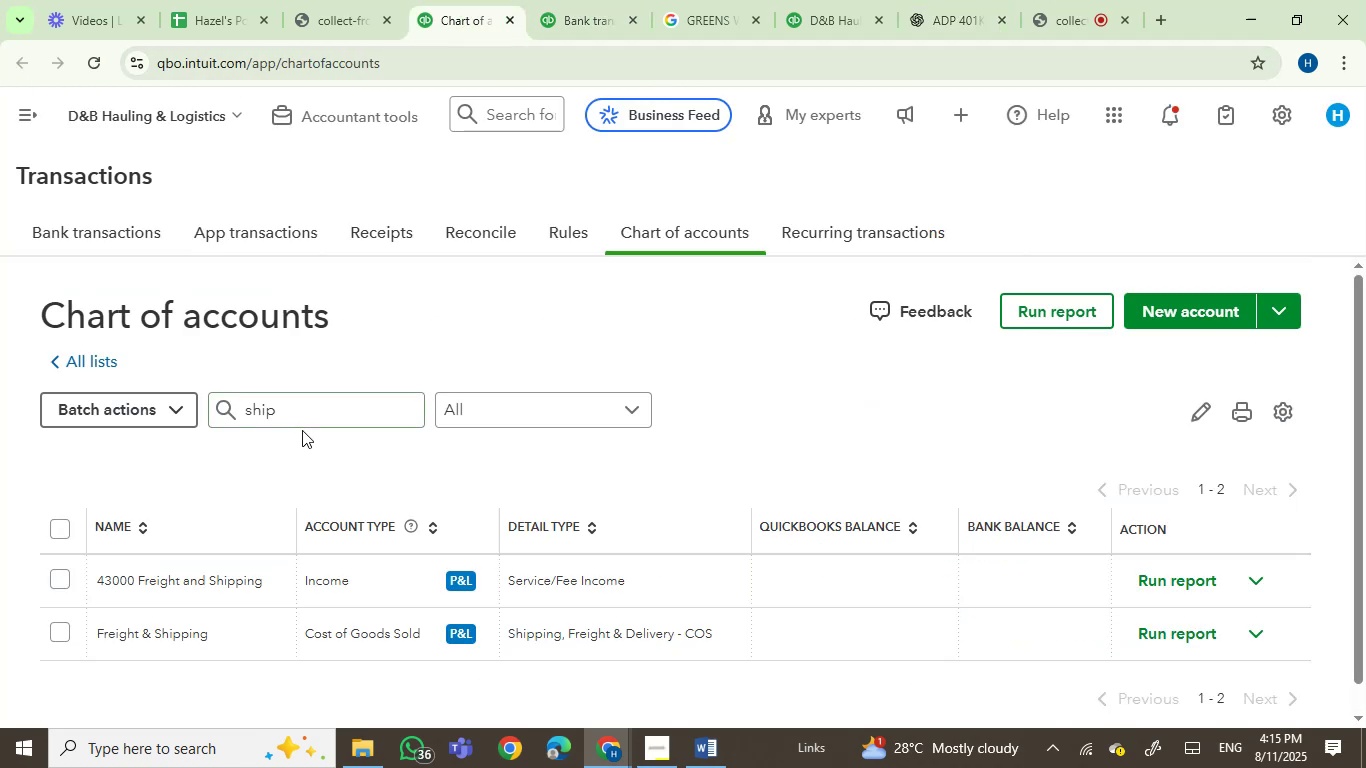 
left_click_drag(start_coordinate=[311, 422], to_coordinate=[185, 407])
 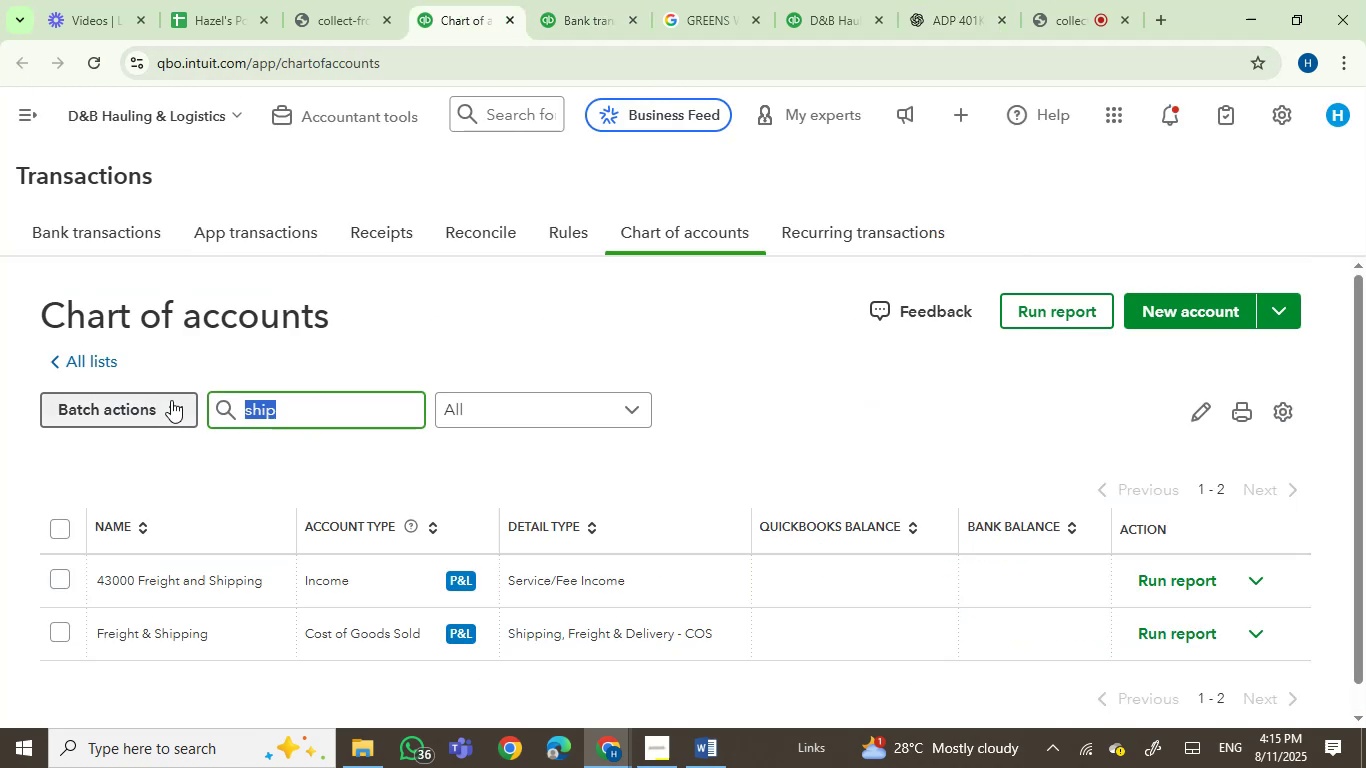 
type(contrc)
key(Backspace)
type(ac)
 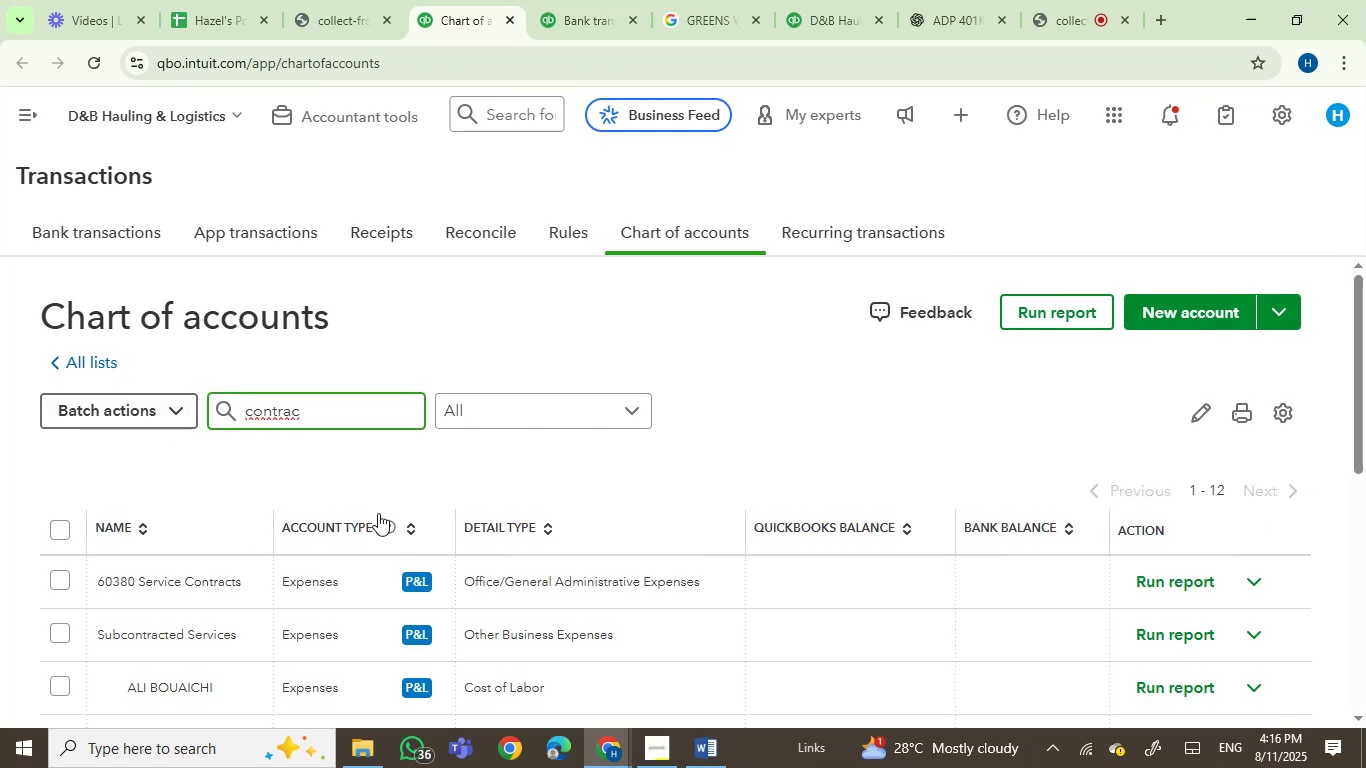 
scroll: coordinate [821, 536], scroll_direction: down, amount: 6.0
 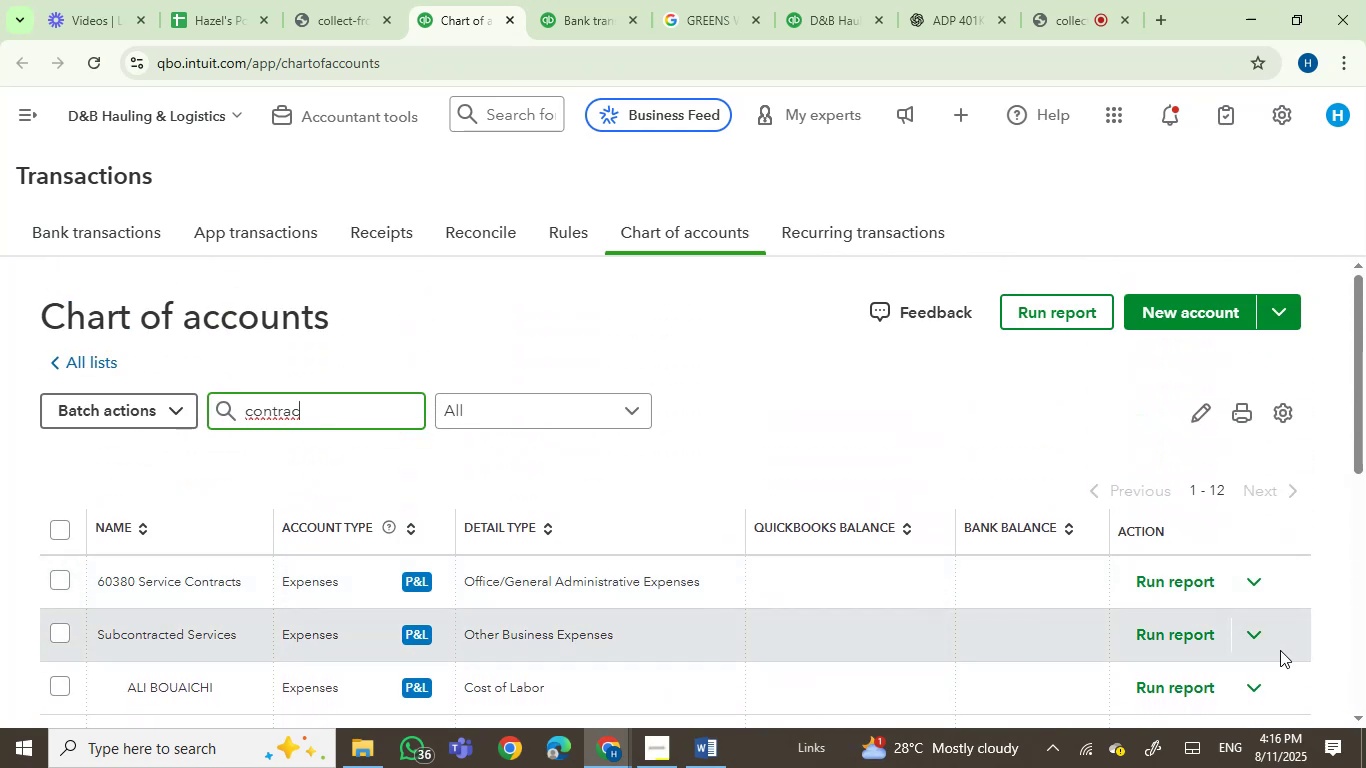 
left_click([1259, 640])
 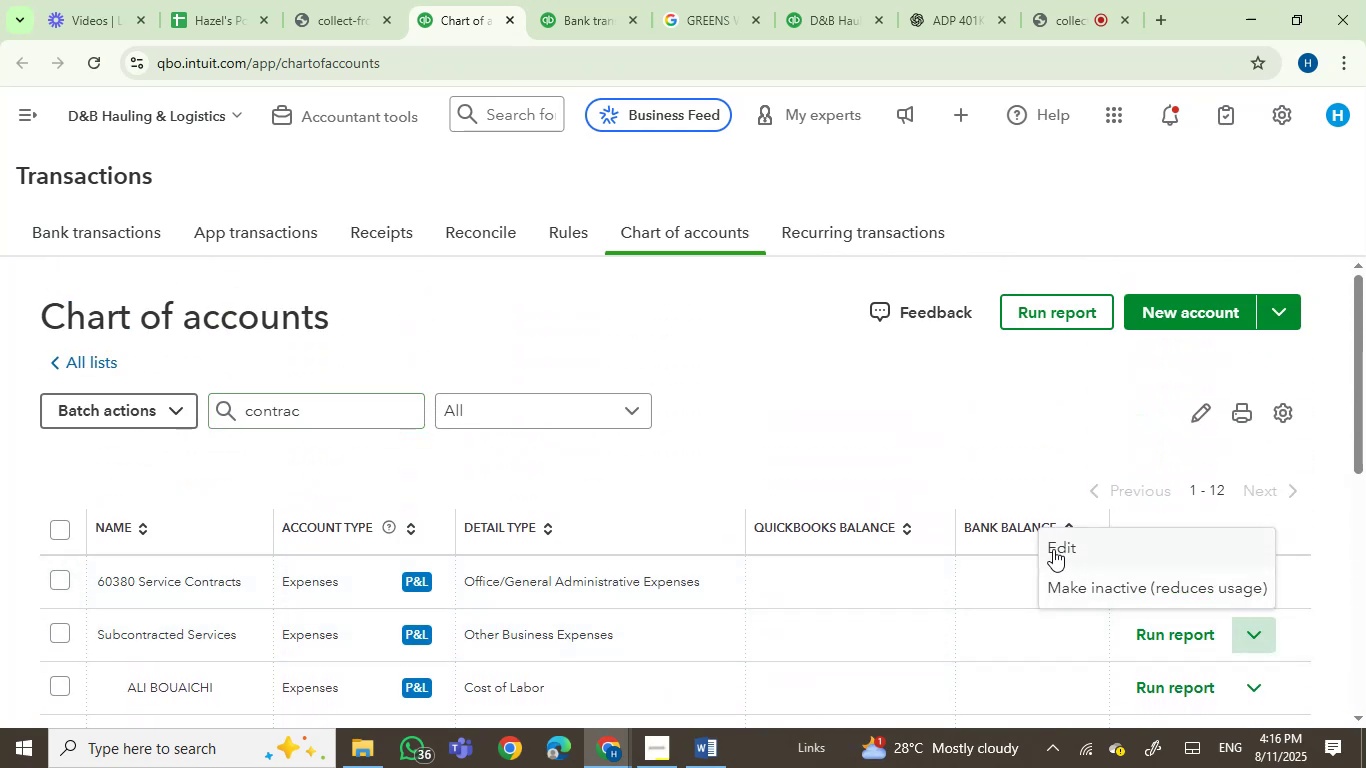 
left_click([1053, 546])
 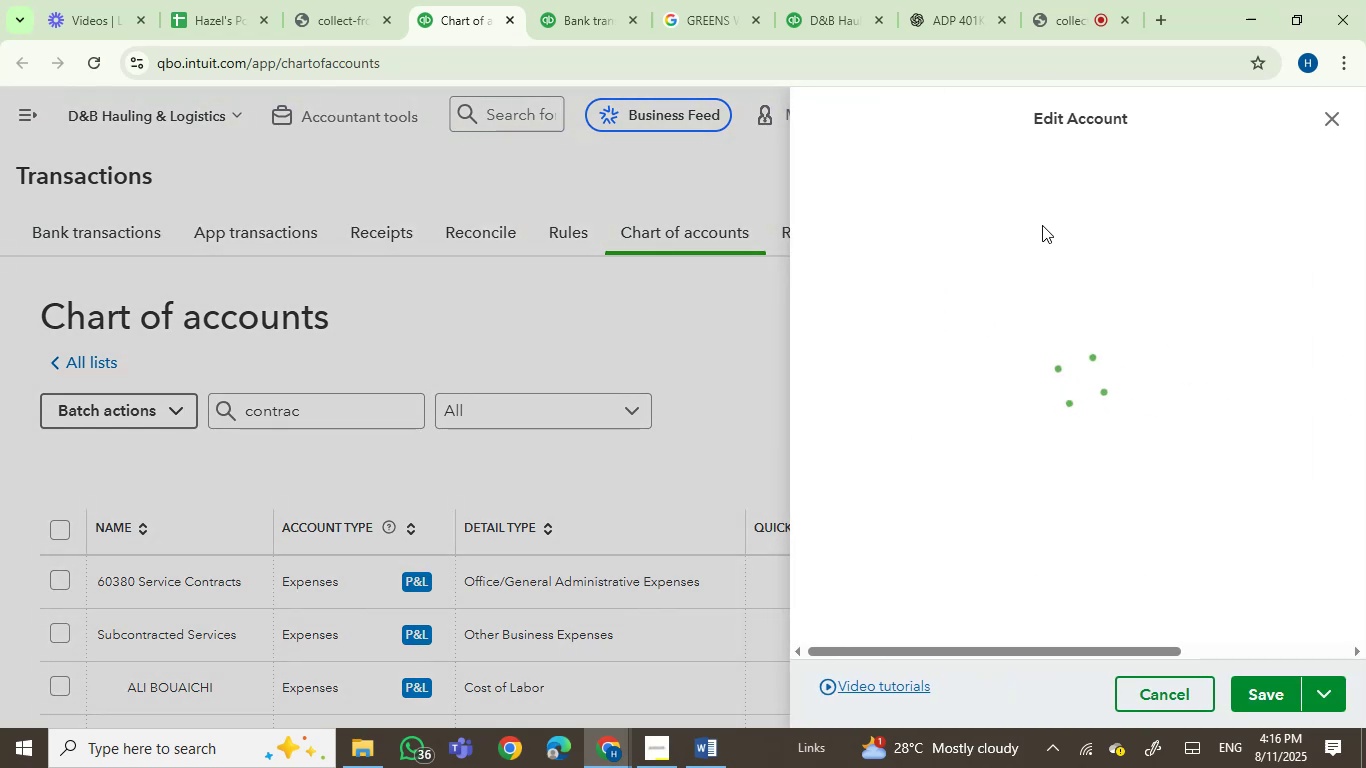 
wait(11.78)
 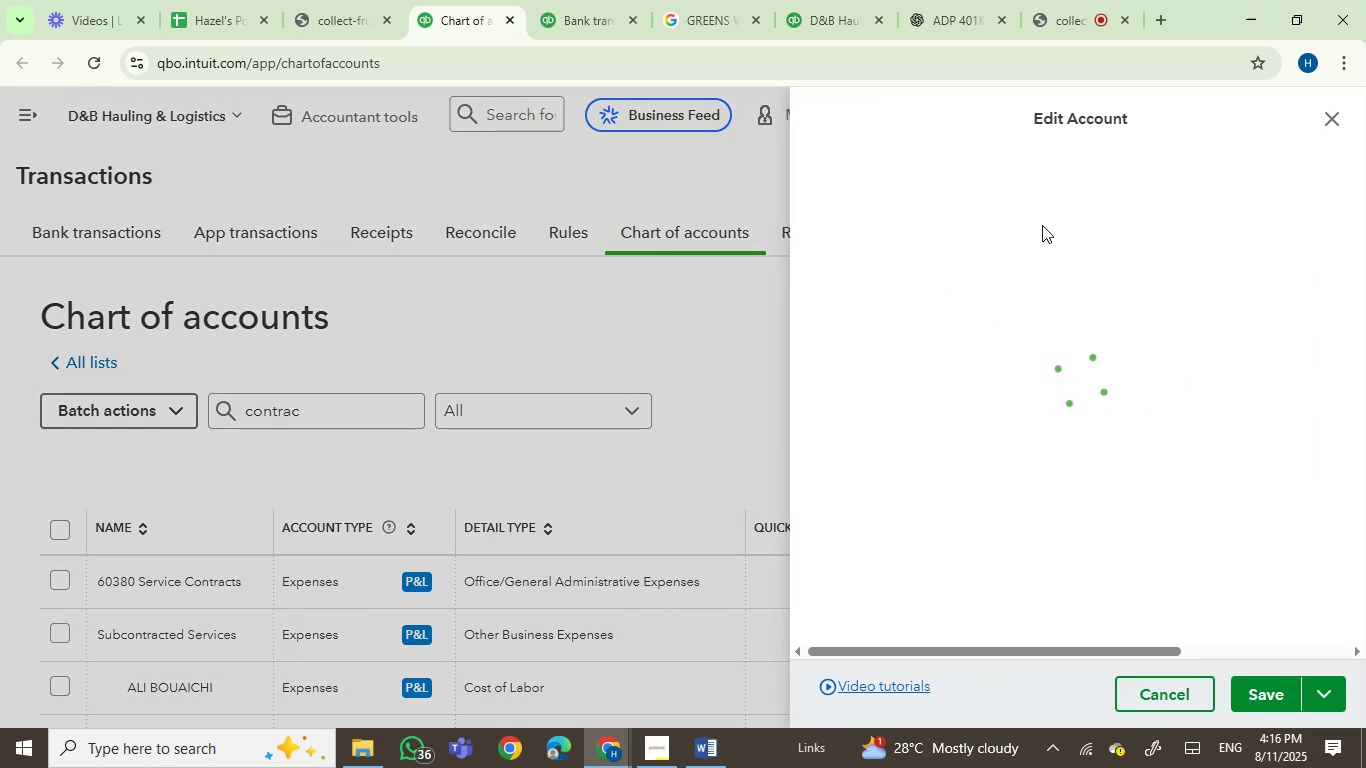 
double_click([960, 210])
 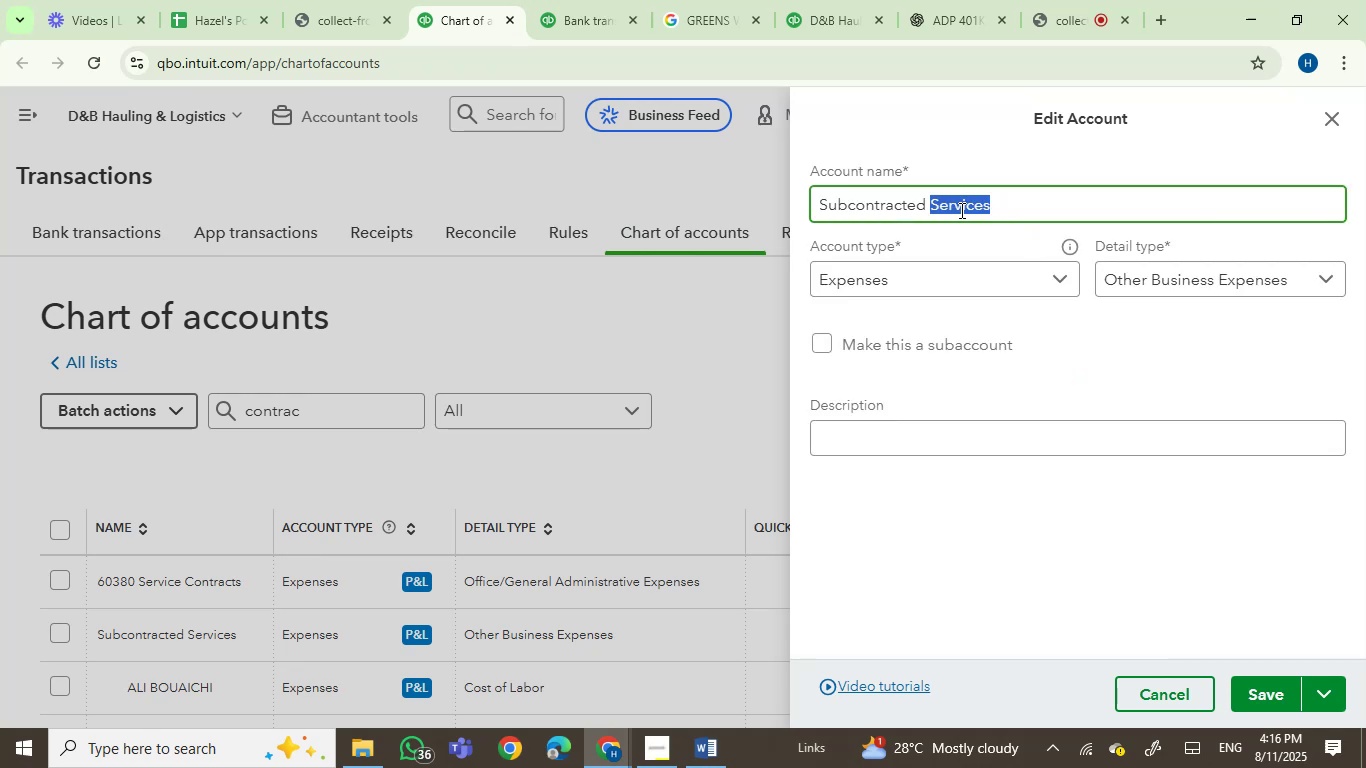 
key(Backspace)
key(Backspace)
key(Backspace)
key(Backspace)
type(ers)
 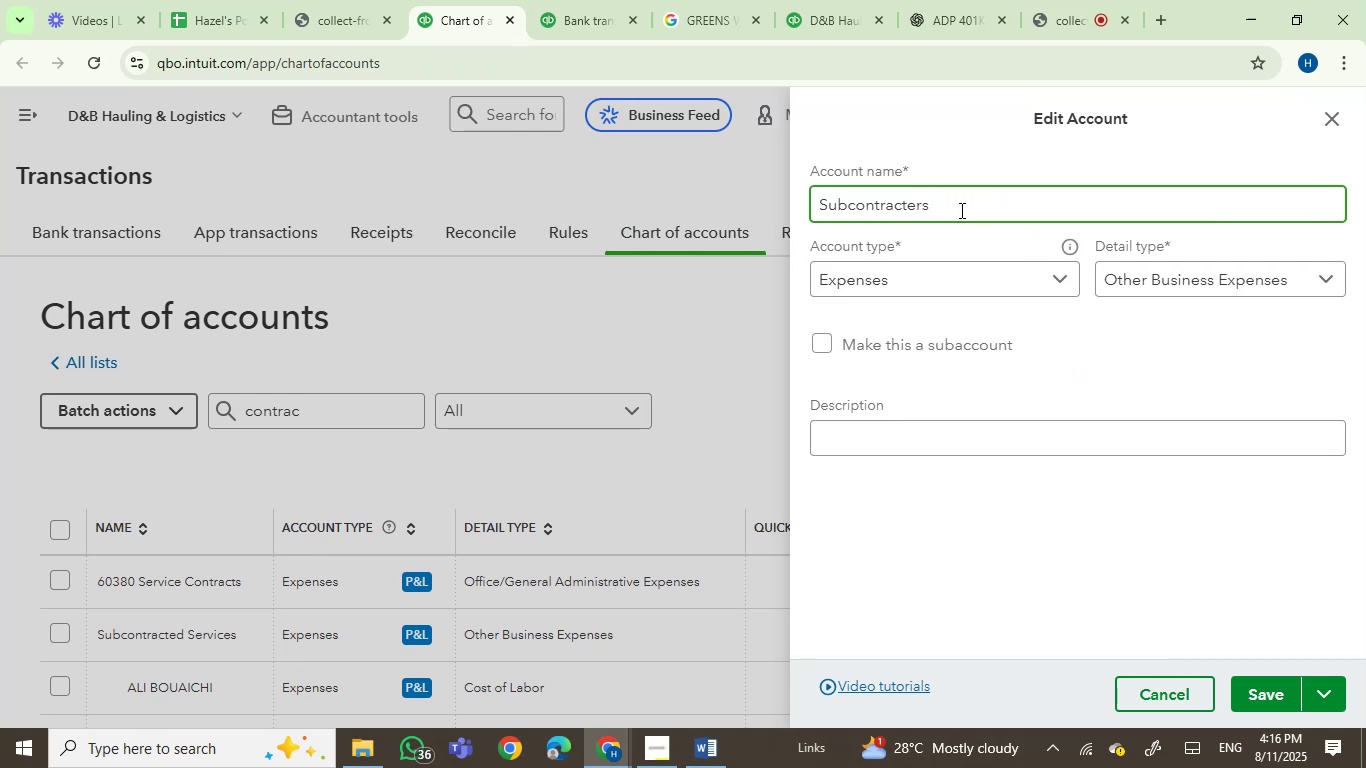 
left_click_drag(start_coordinate=[960, 210], to_coordinate=[781, 227])
 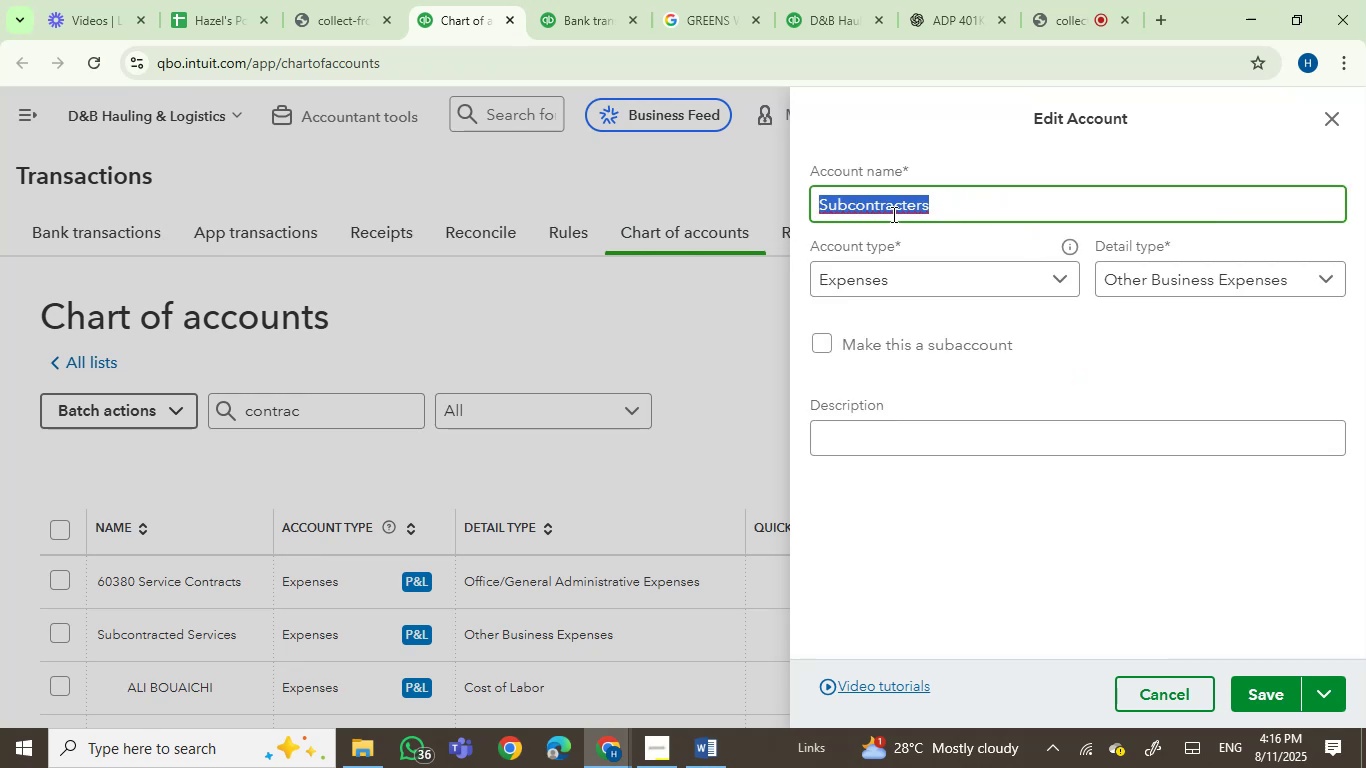 
left_click([892, 213])
 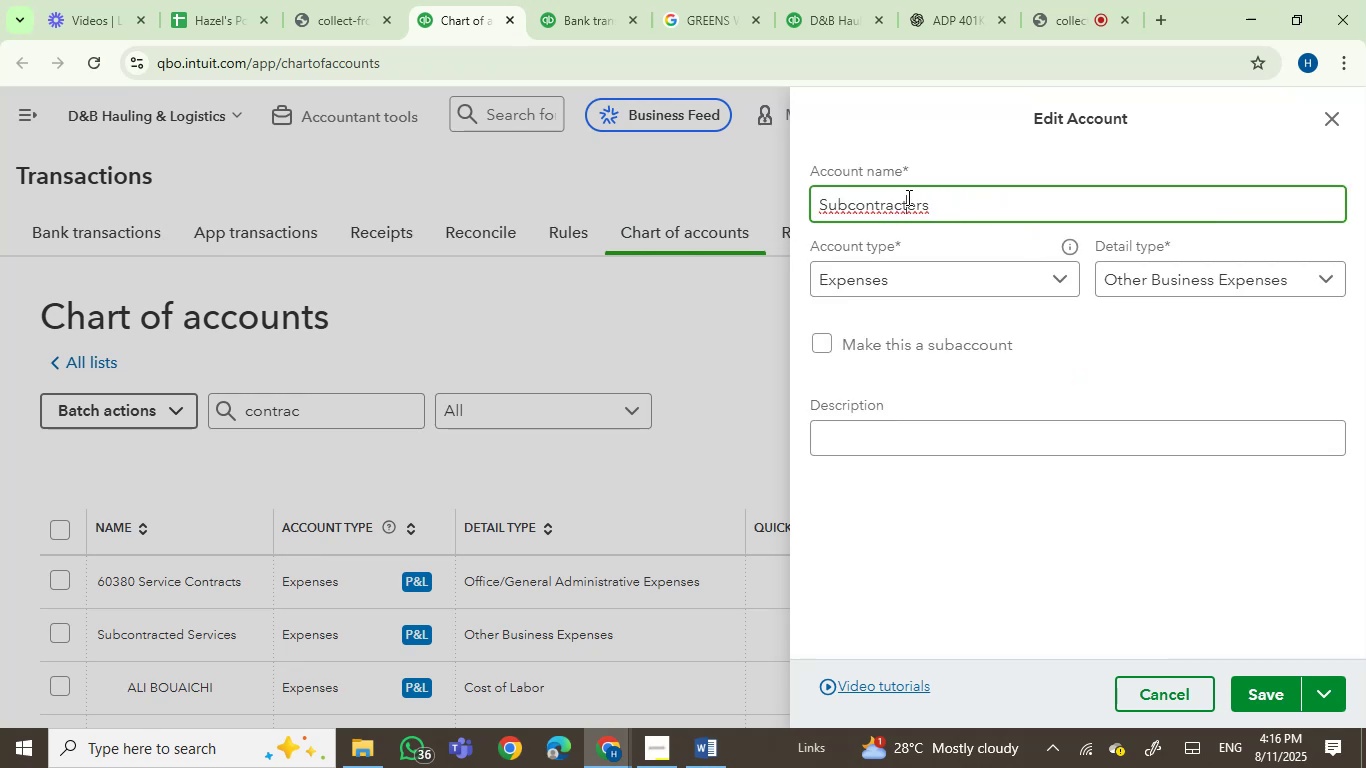 
right_click([907, 197])
 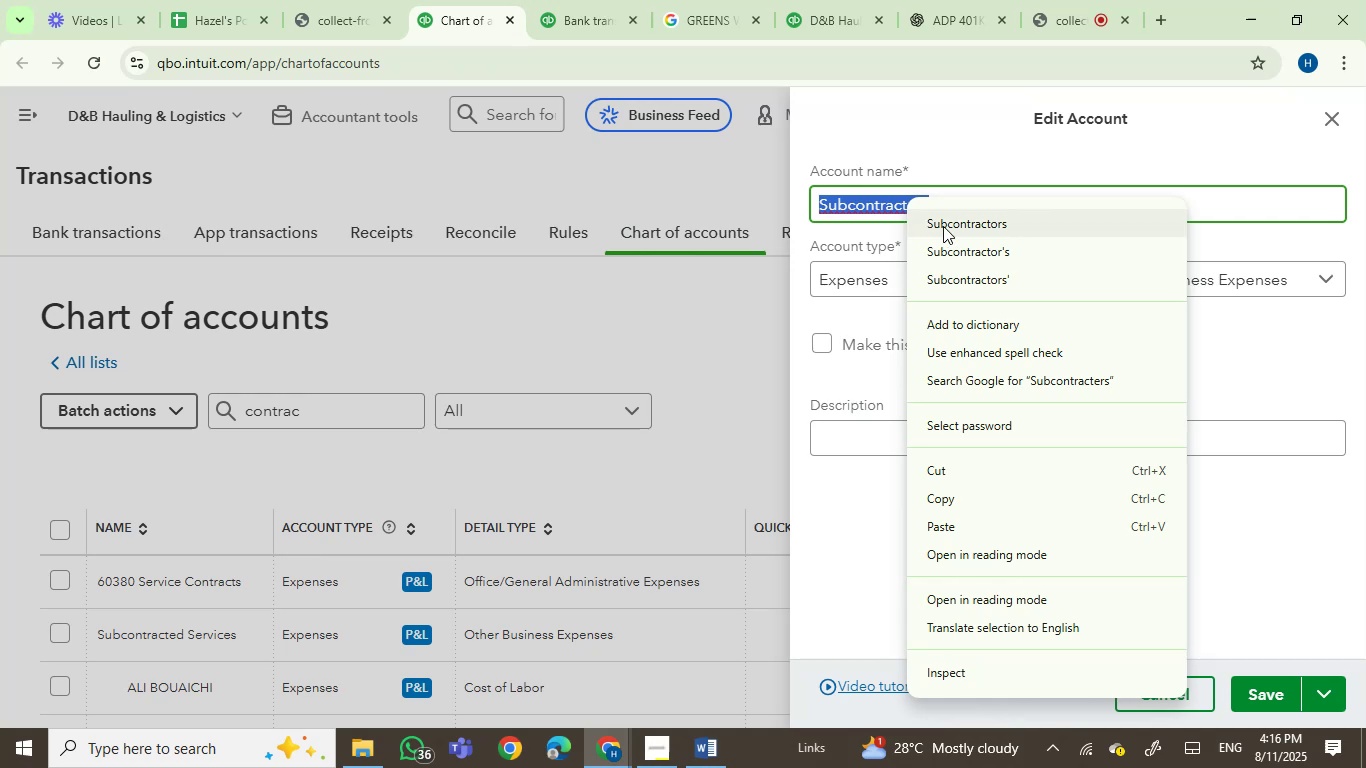 
left_click([943, 226])
 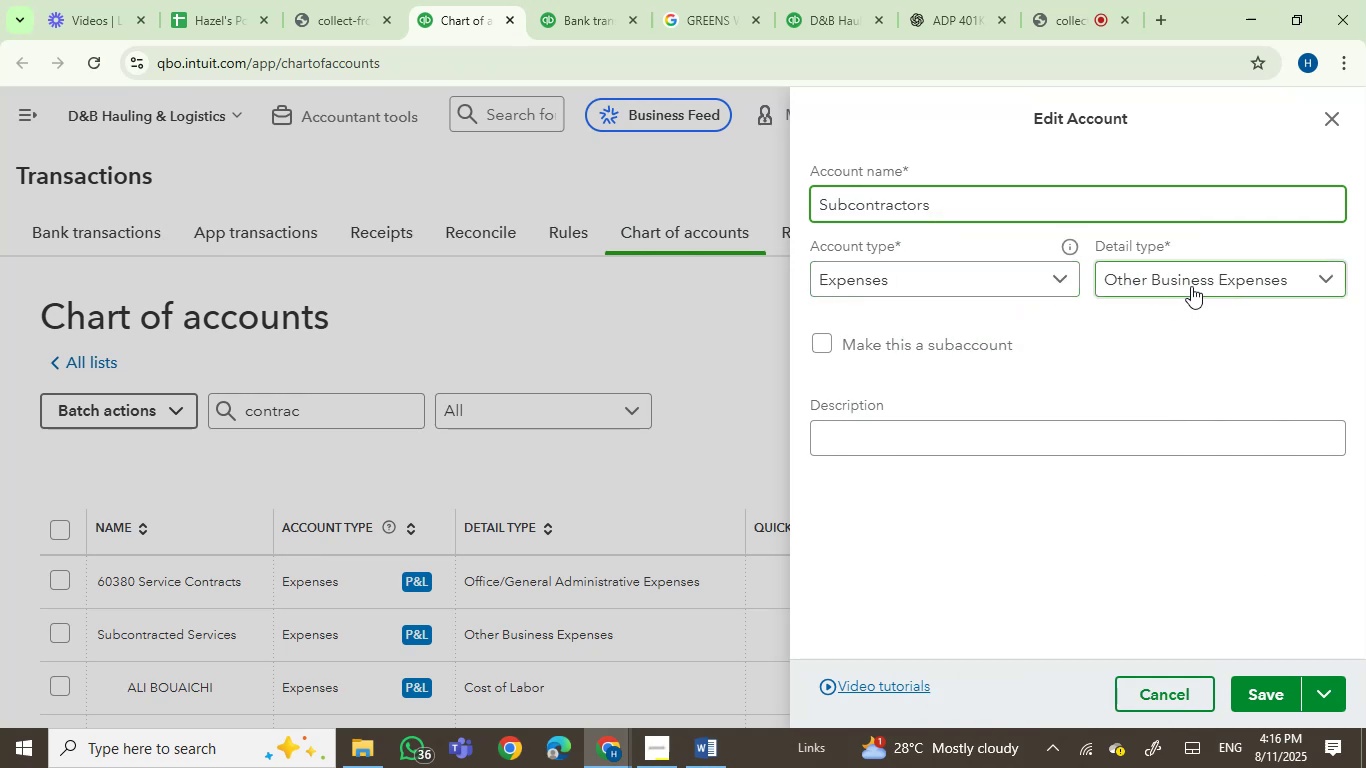 
left_click([1191, 286])
 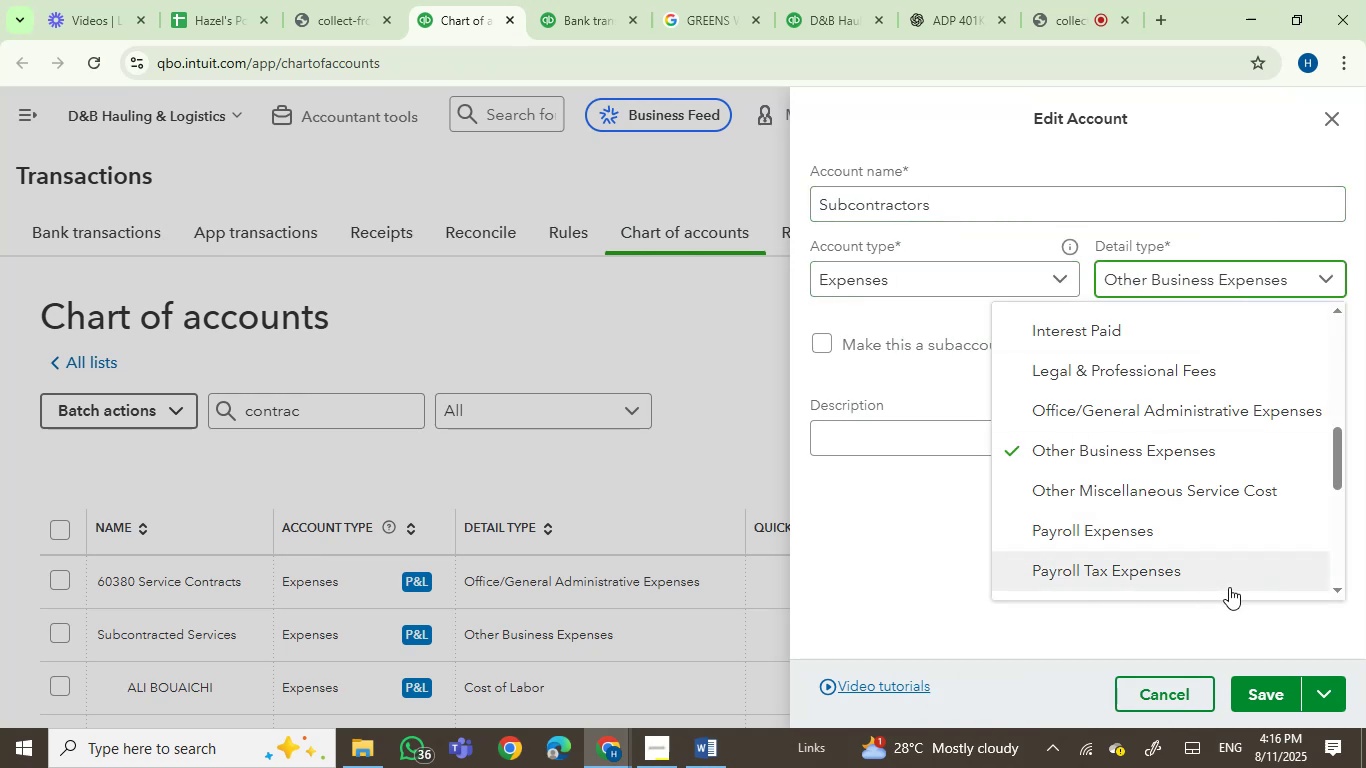 
scroll: coordinate [1224, 547], scroll_direction: down, amount: 1.0
 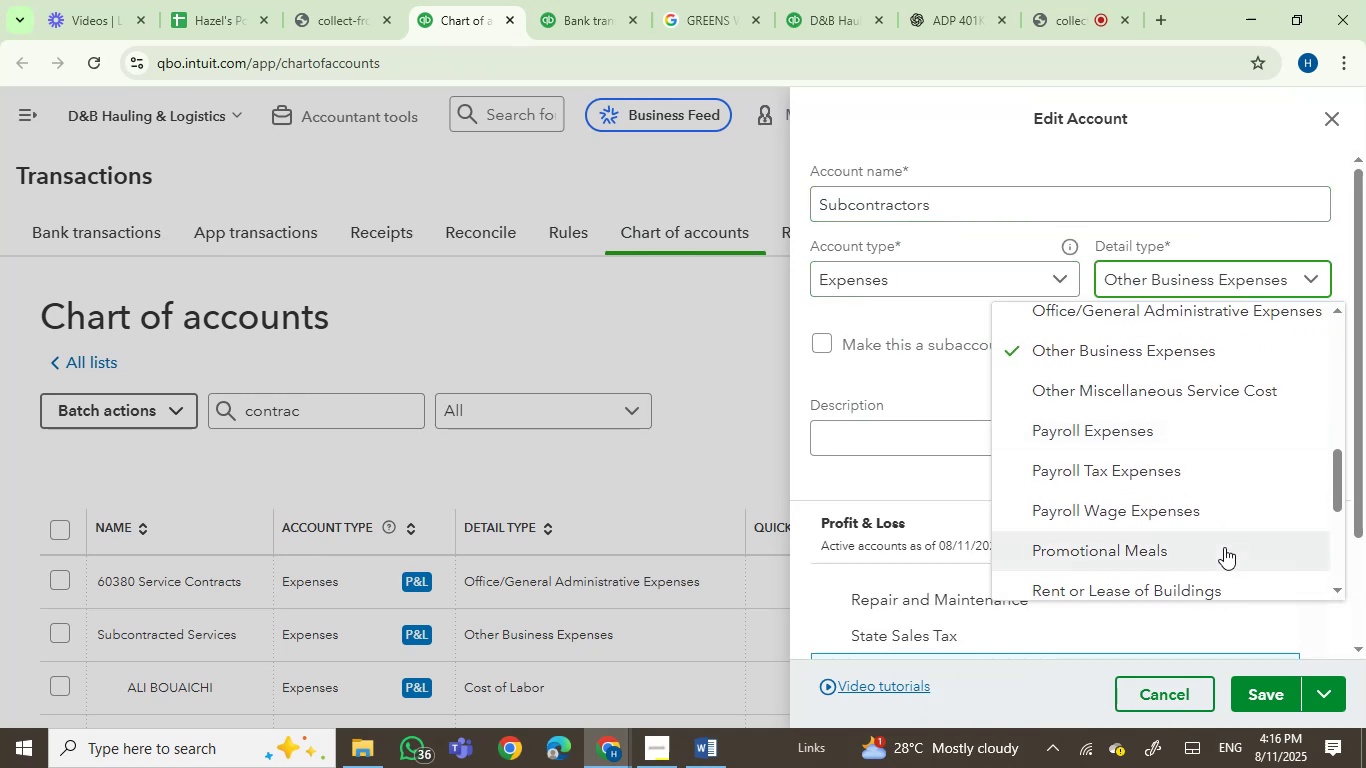 
scroll: coordinate [1224, 547], scroll_direction: up, amount: 2.0
 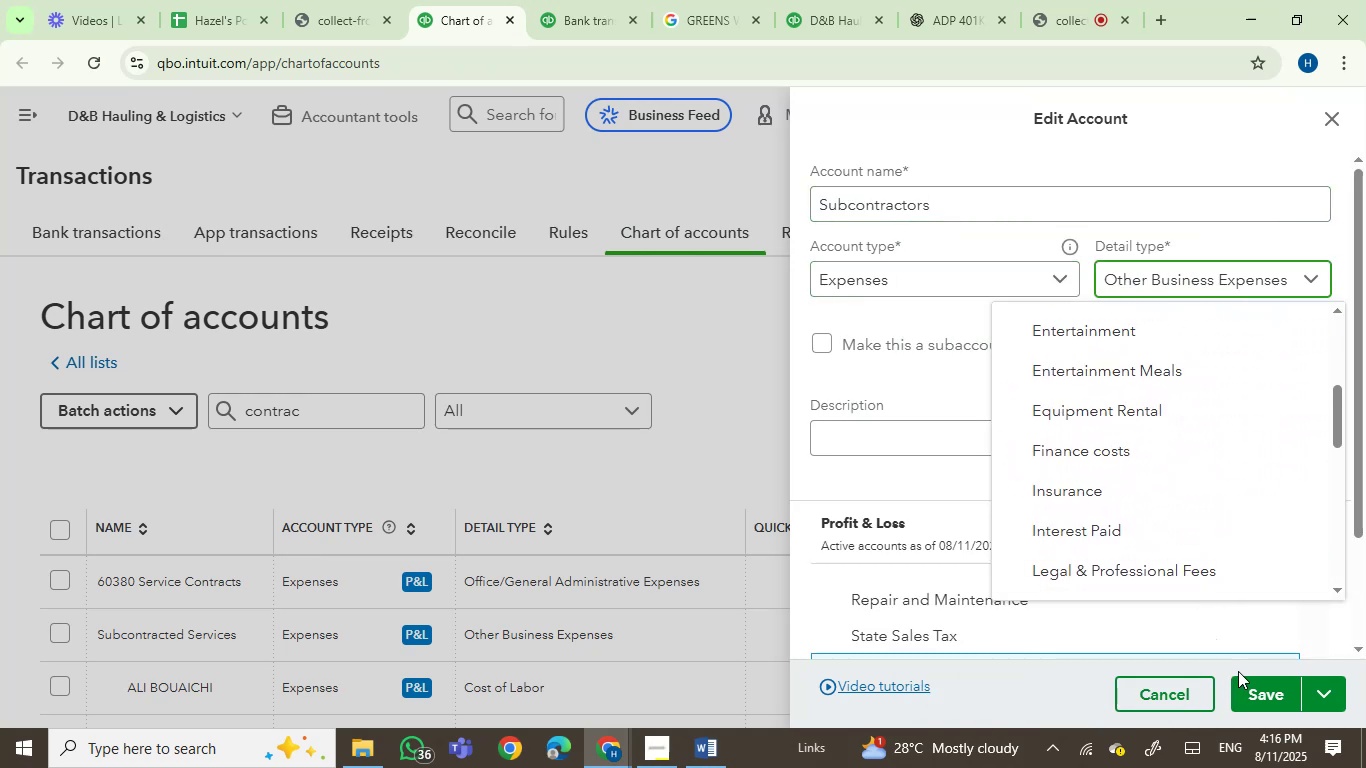 
left_click([1245, 687])
 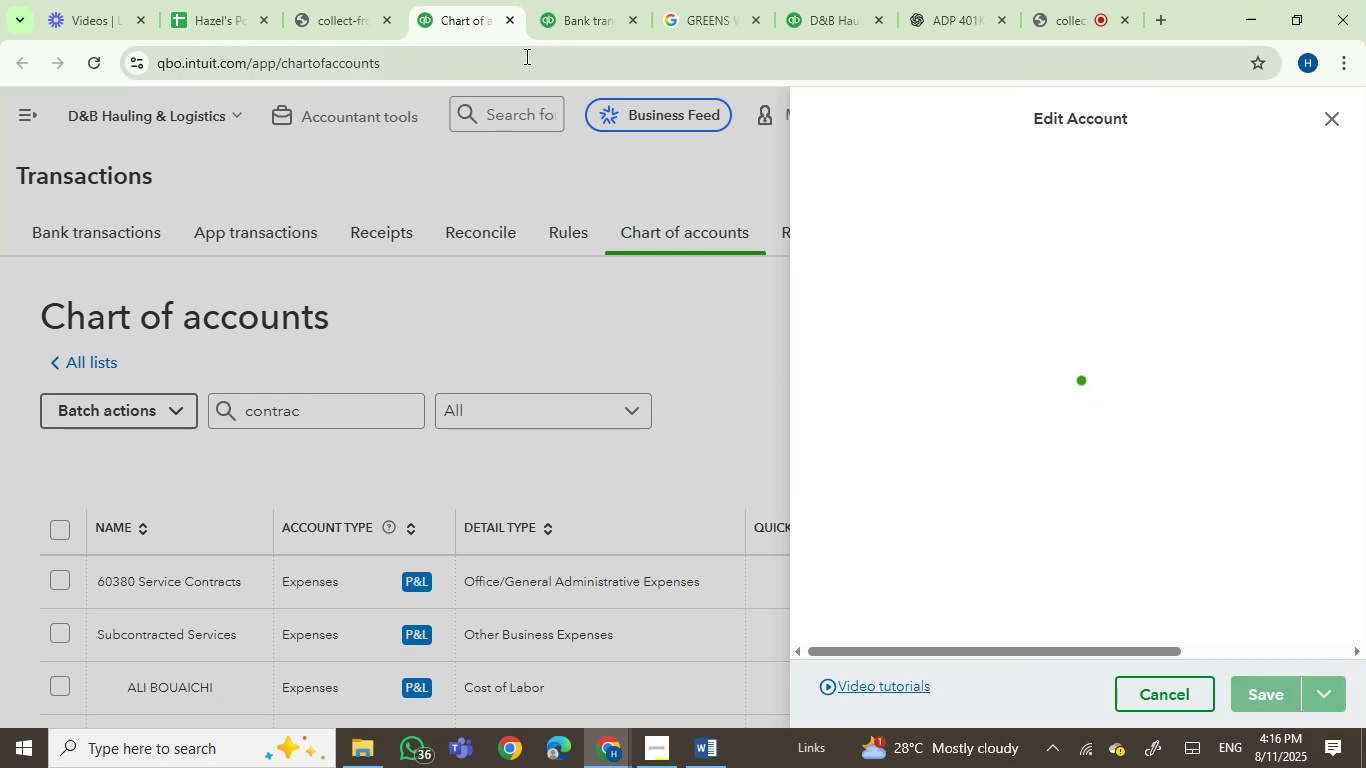 
left_click([546, 0])
 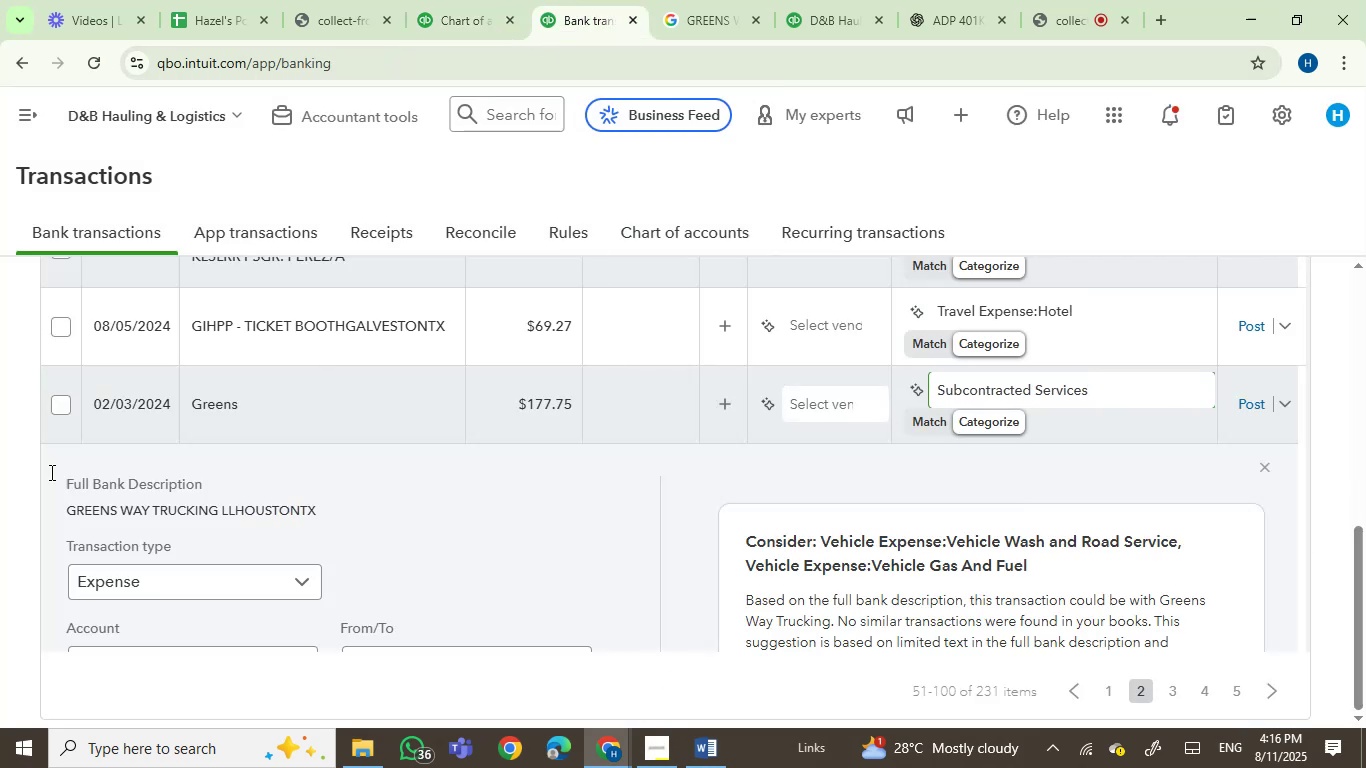 
left_click([89, 509])
 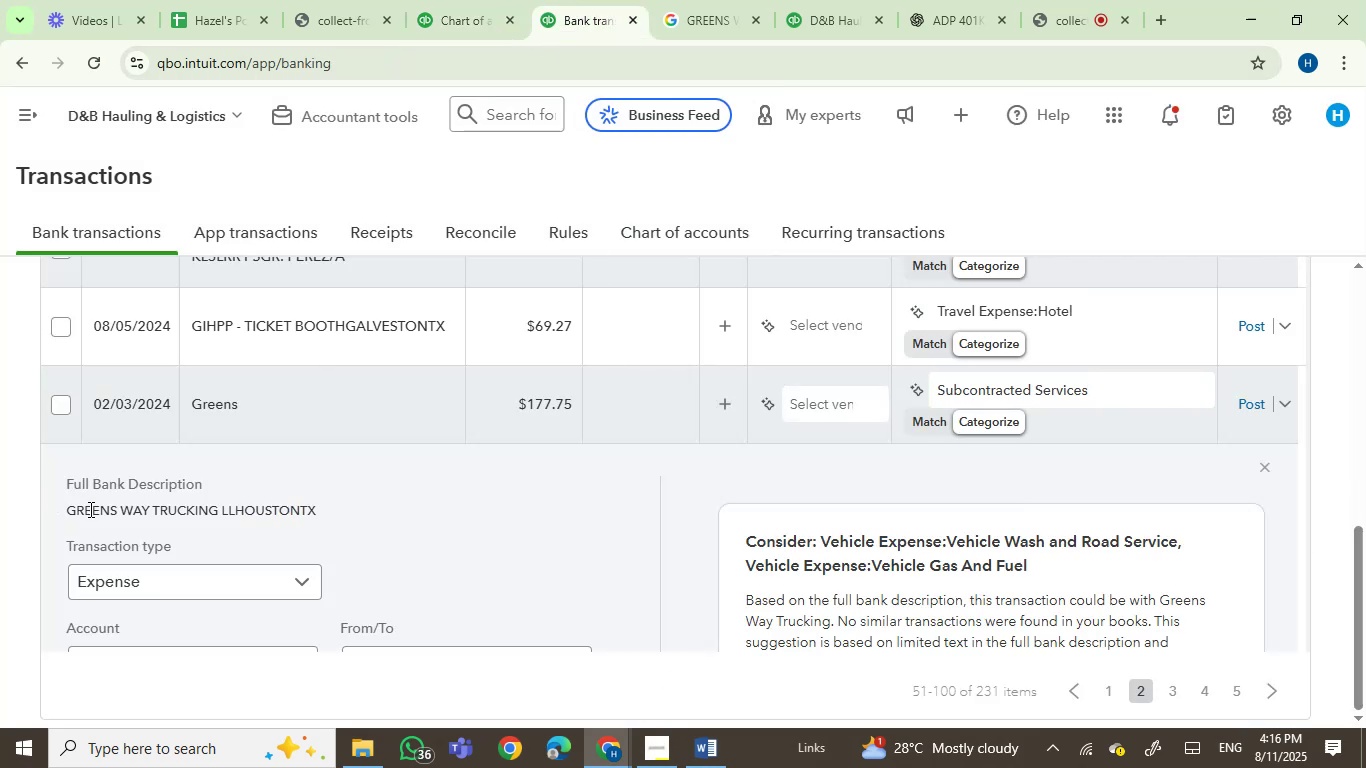 
left_click_drag(start_coordinate=[89, 509], to_coordinate=[162, 509])
 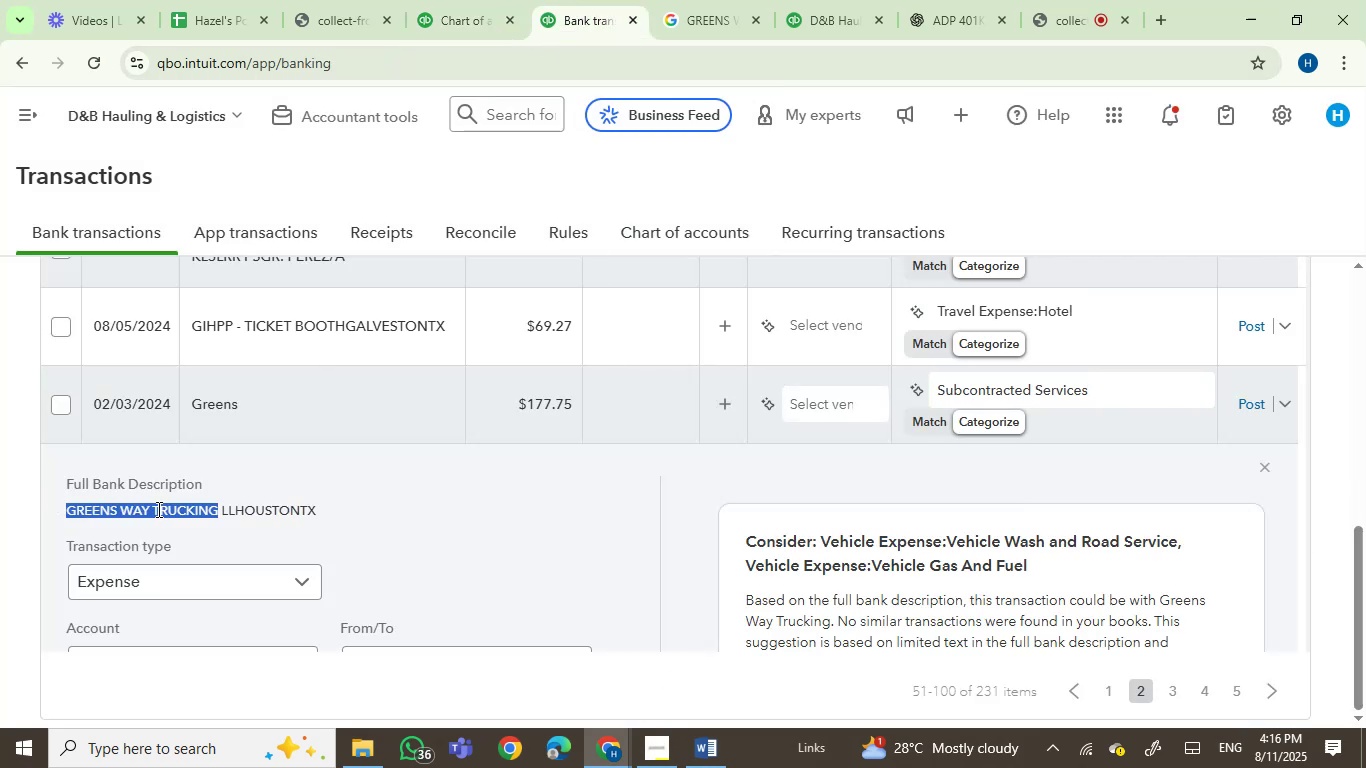 
key(Control+C)
 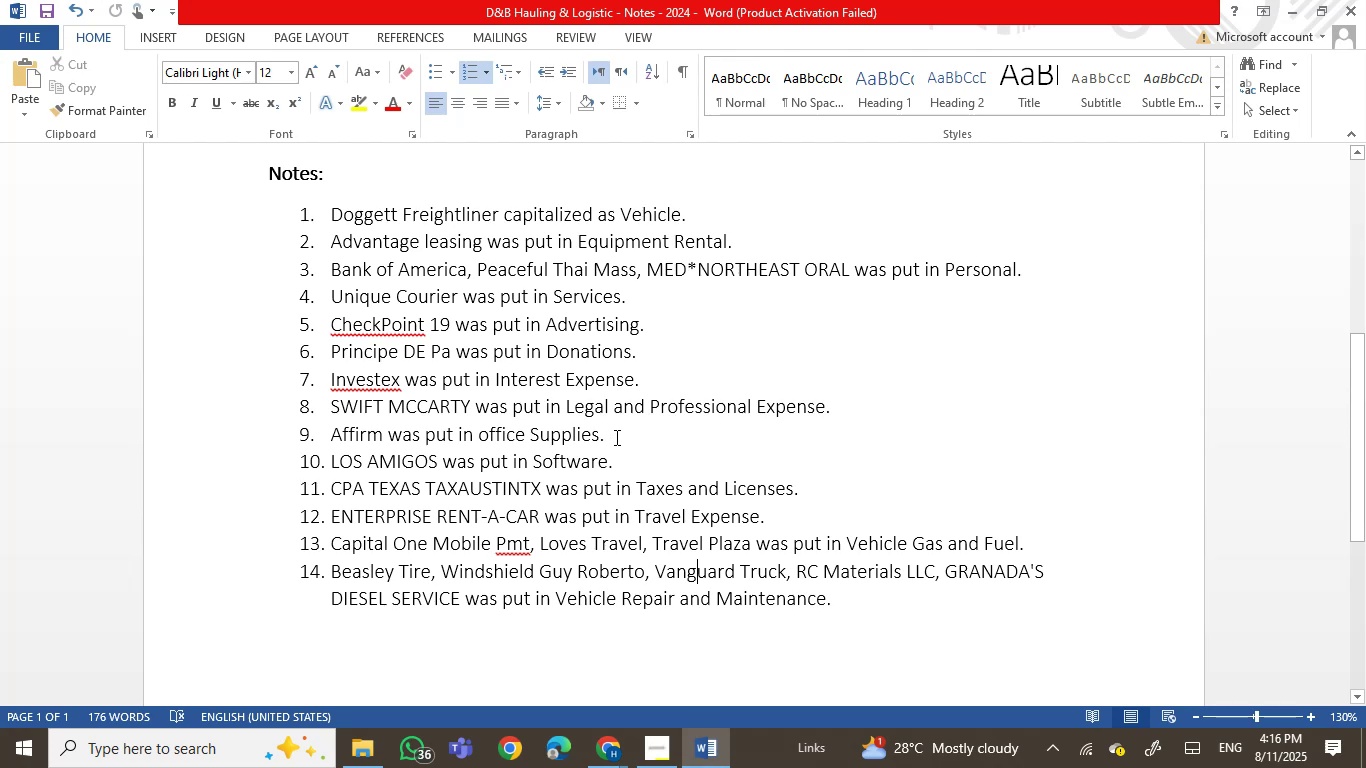 
wait(5.6)
 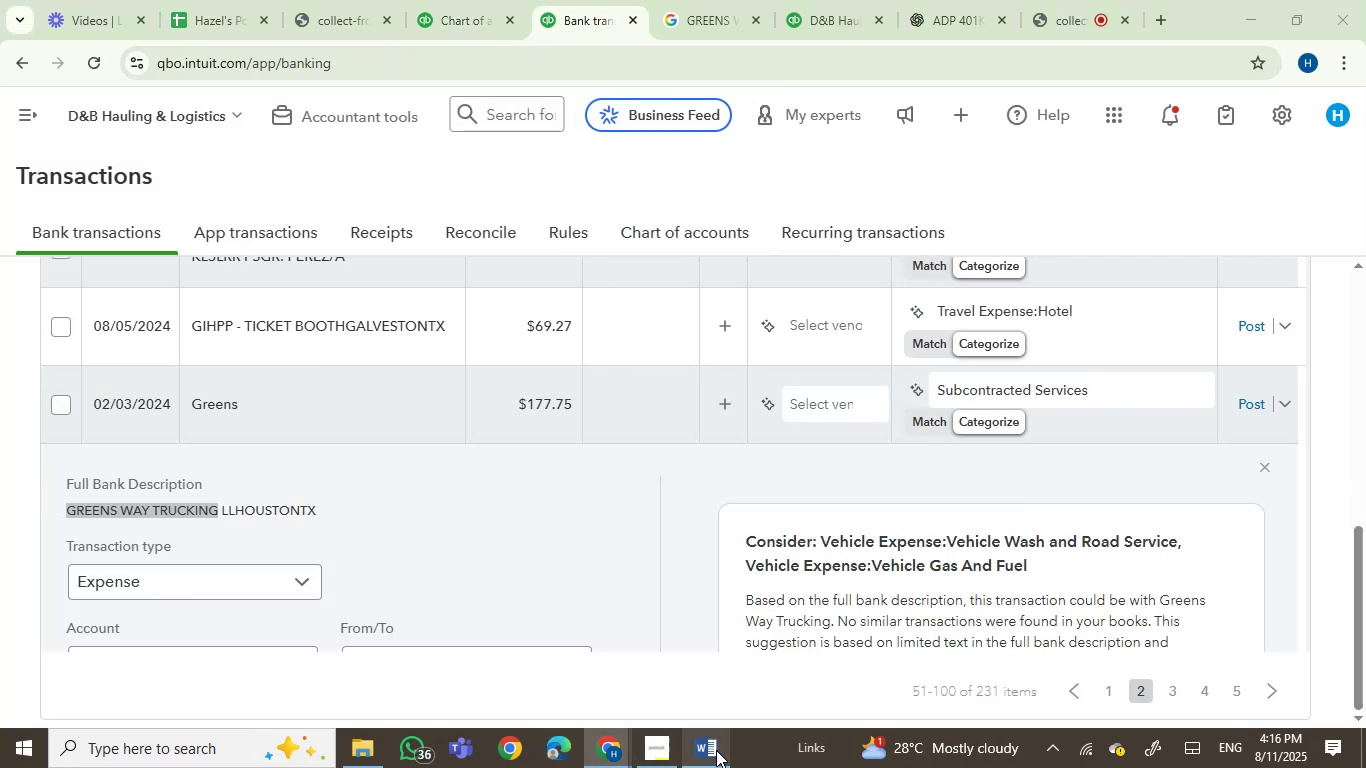 
left_click([617, 439])
 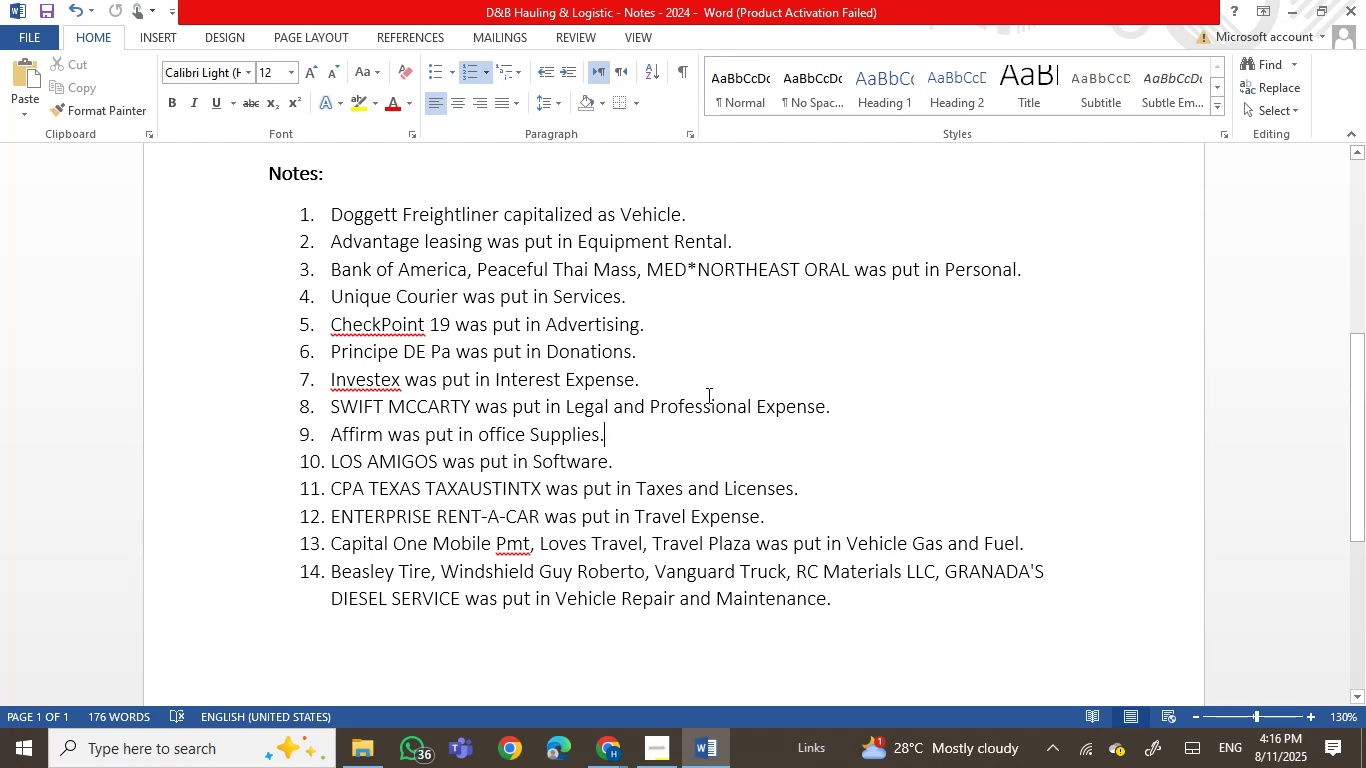 
wait(6.28)
 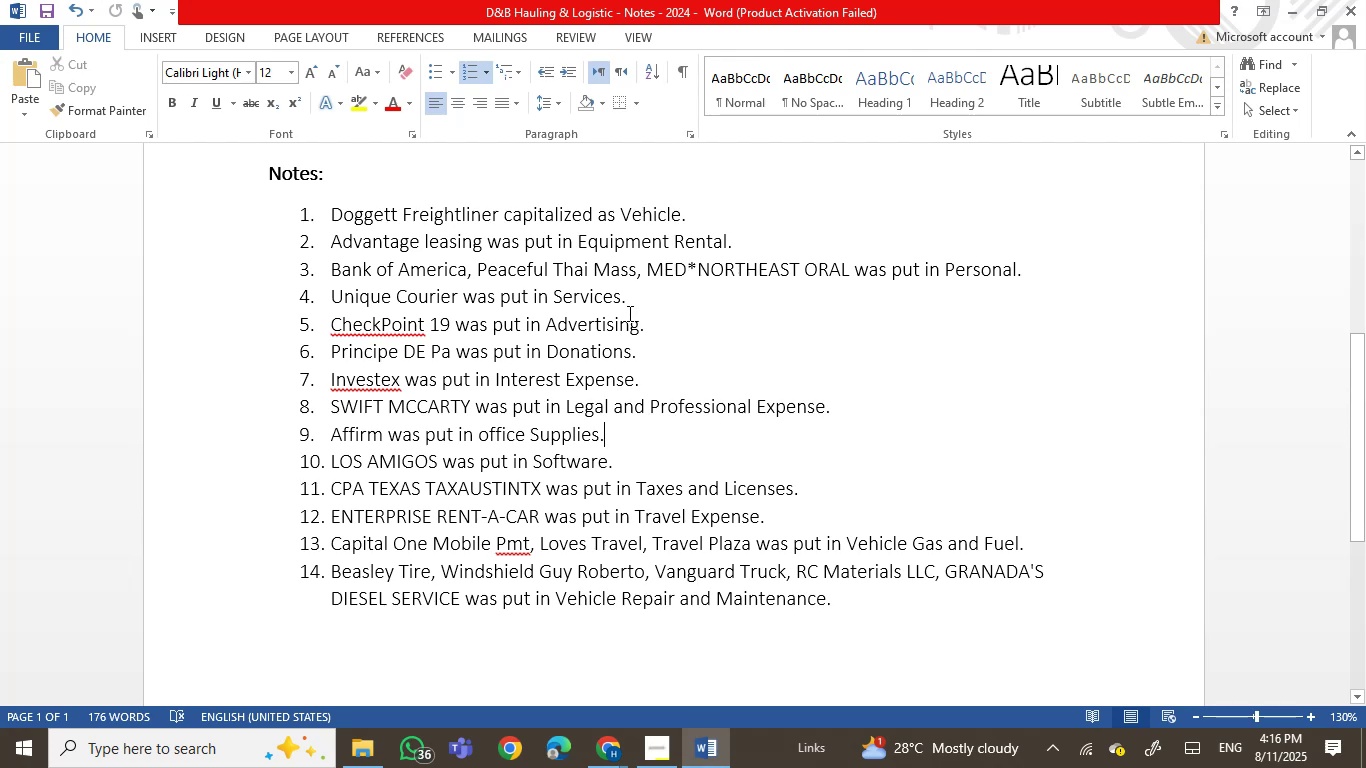 
left_click([635, 457])
 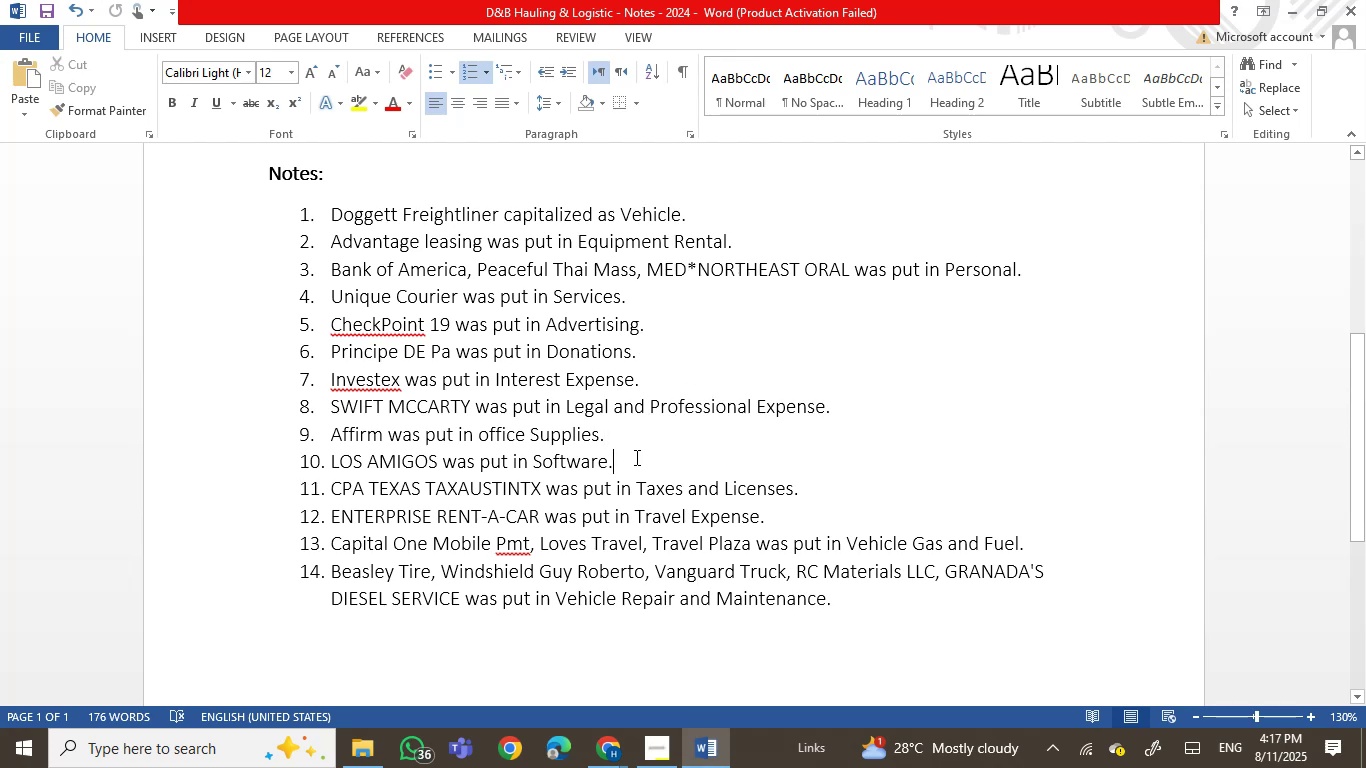 
key(Enter)
 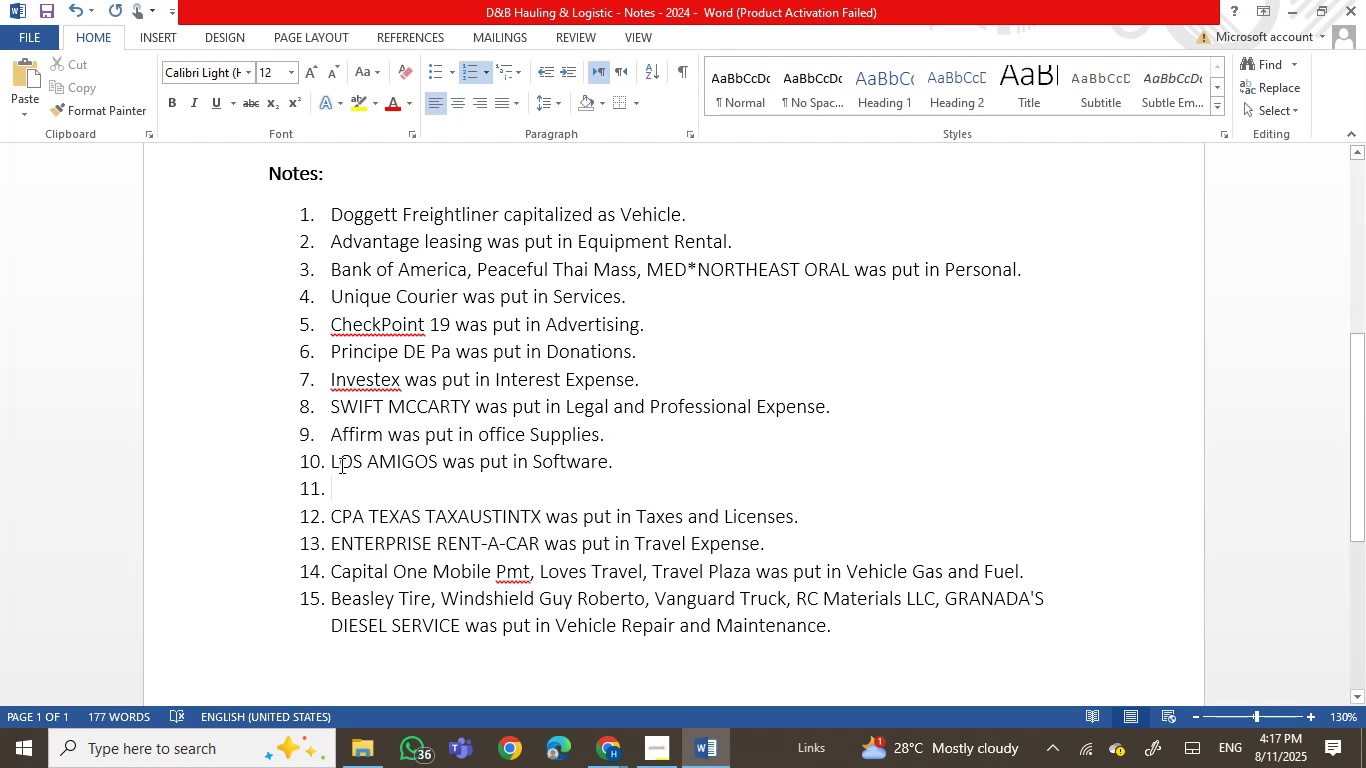 
right_click([354, 495])
 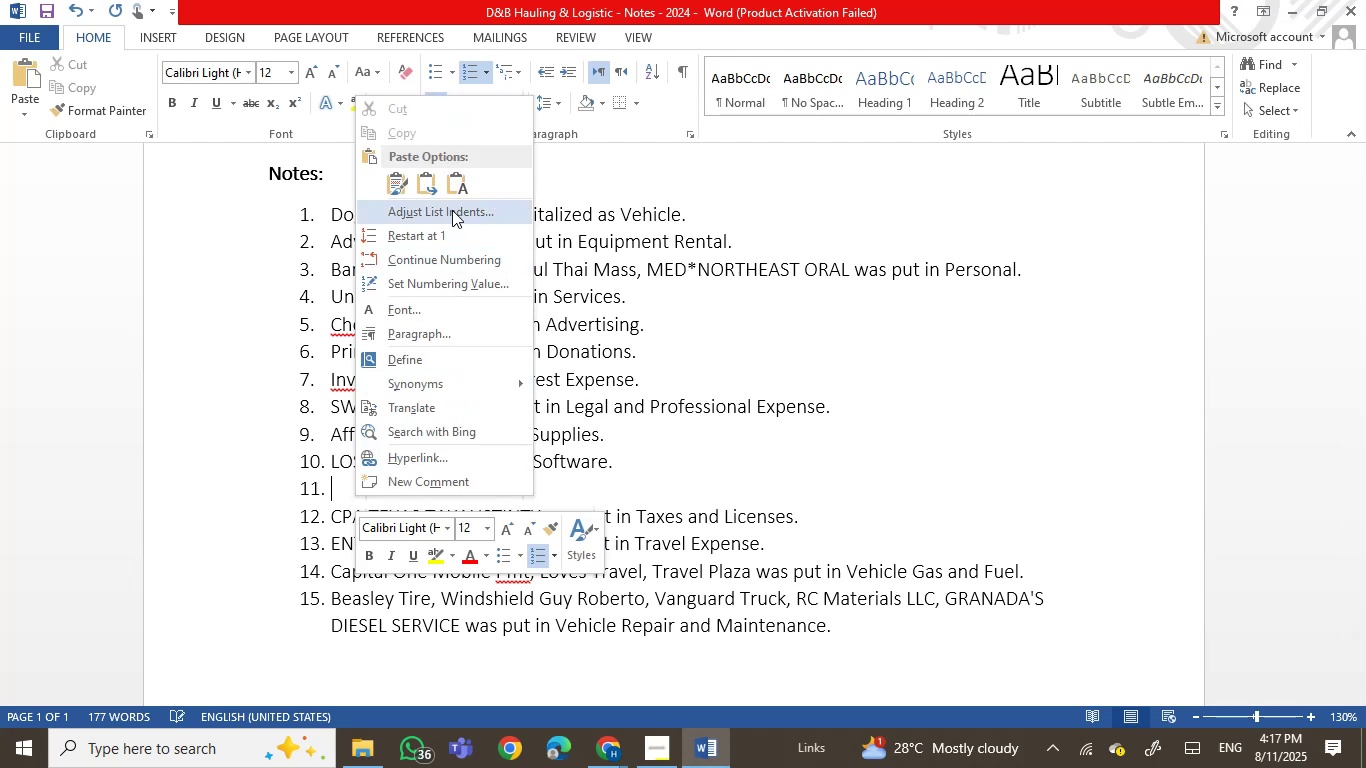 
left_click([459, 185])
 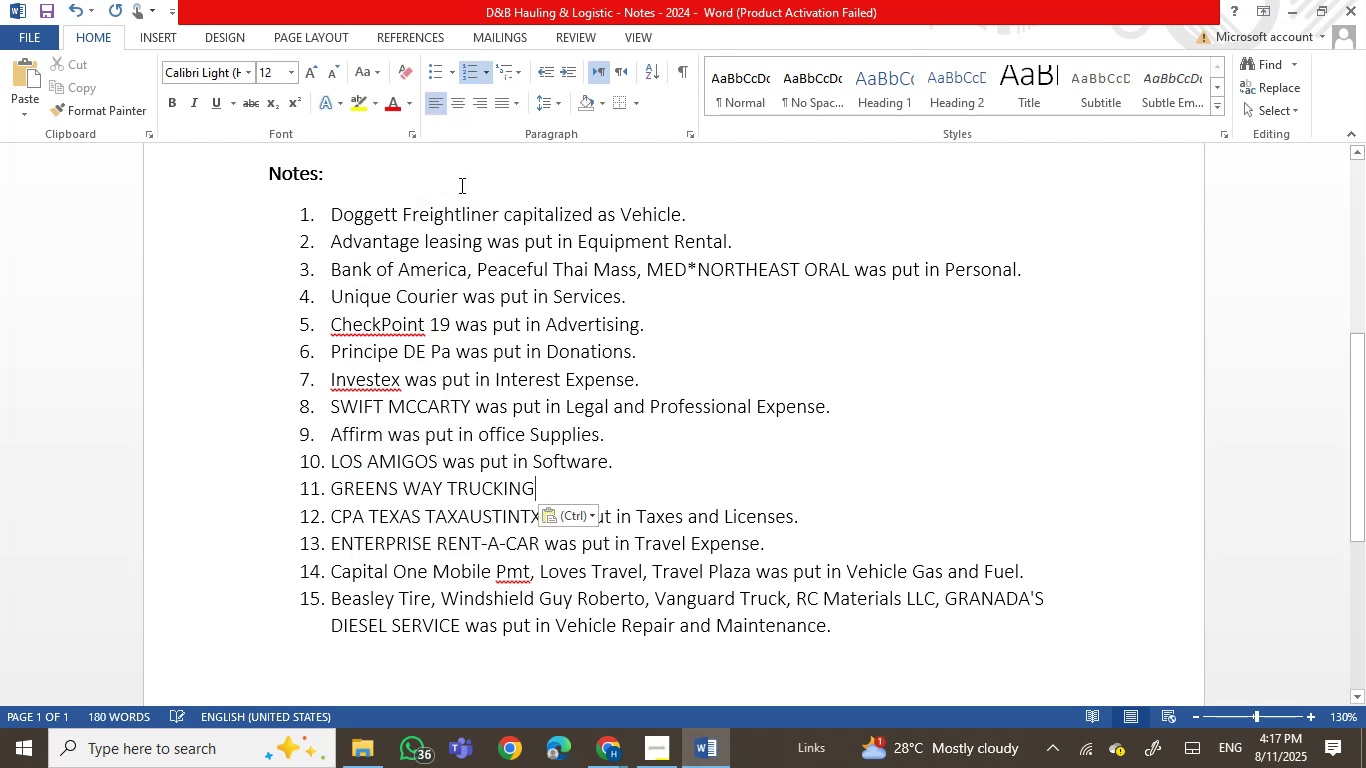 
type( was pt)
key(Backspace)
type(ut in Subcontractors.)
 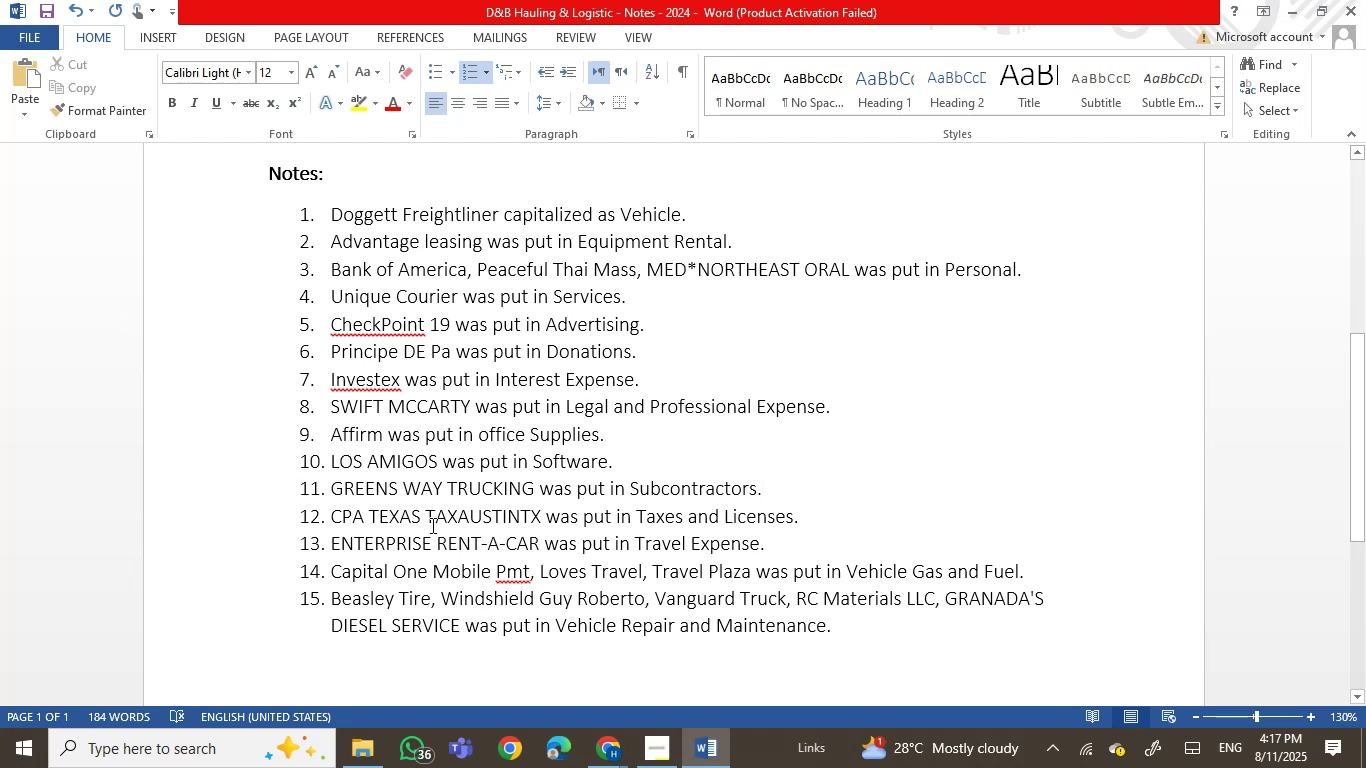 
left_click([700, 748])
 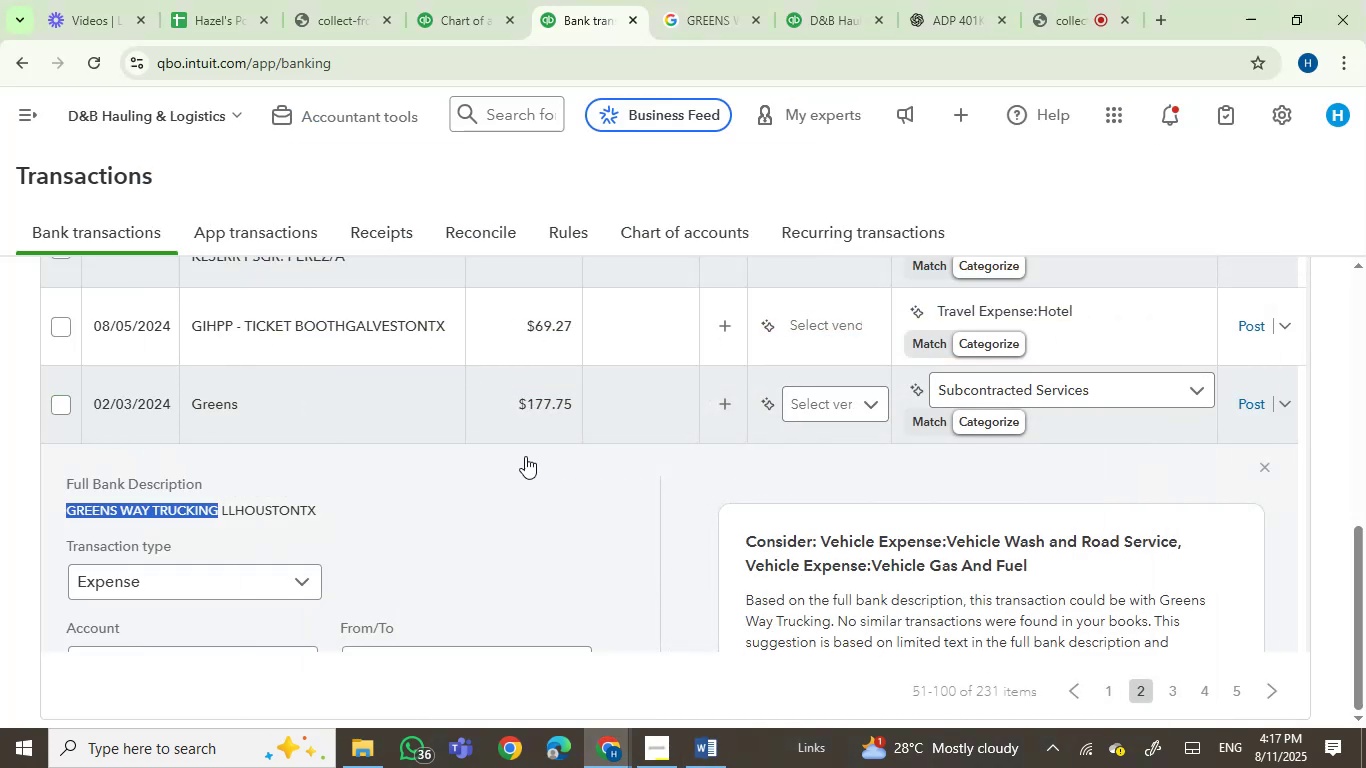 
left_click([694, 0])
 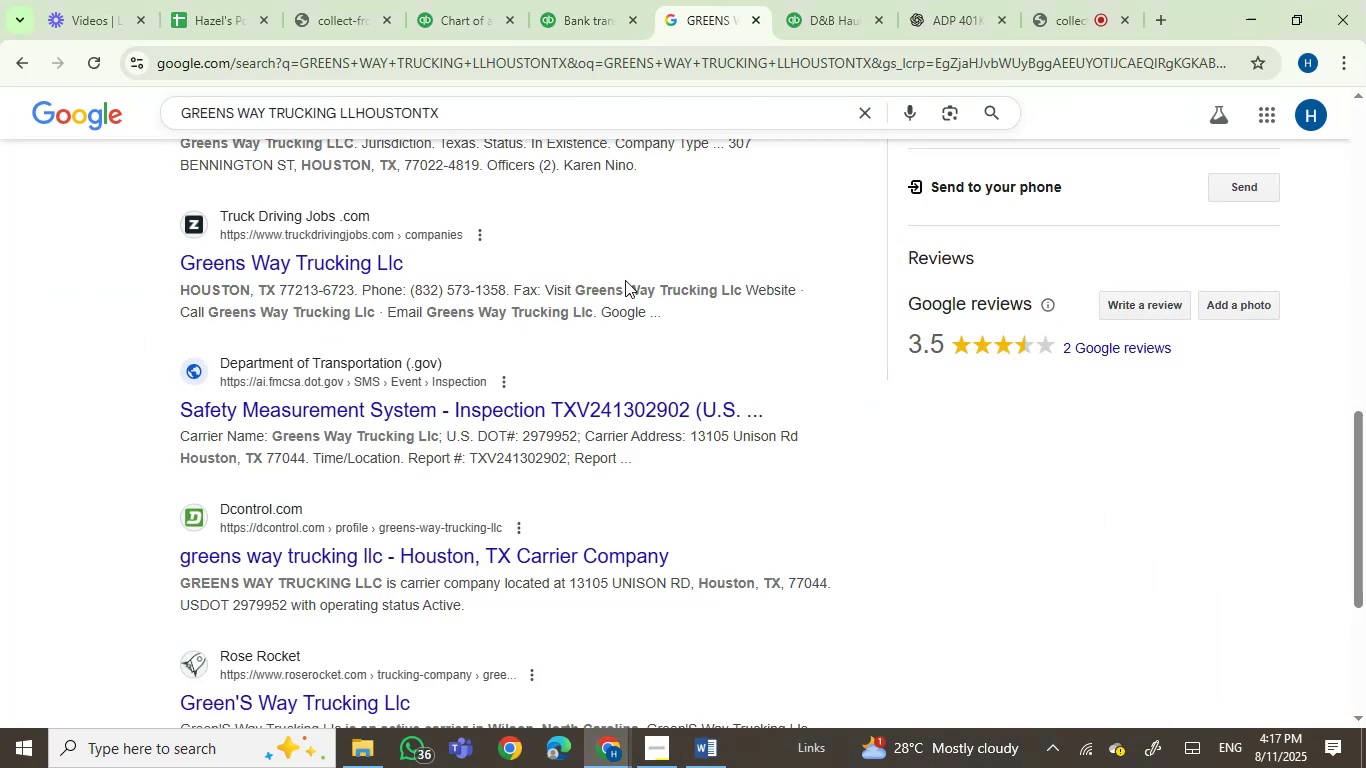 
scroll: coordinate [615, 423], scroll_direction: up, amount: 6.0
 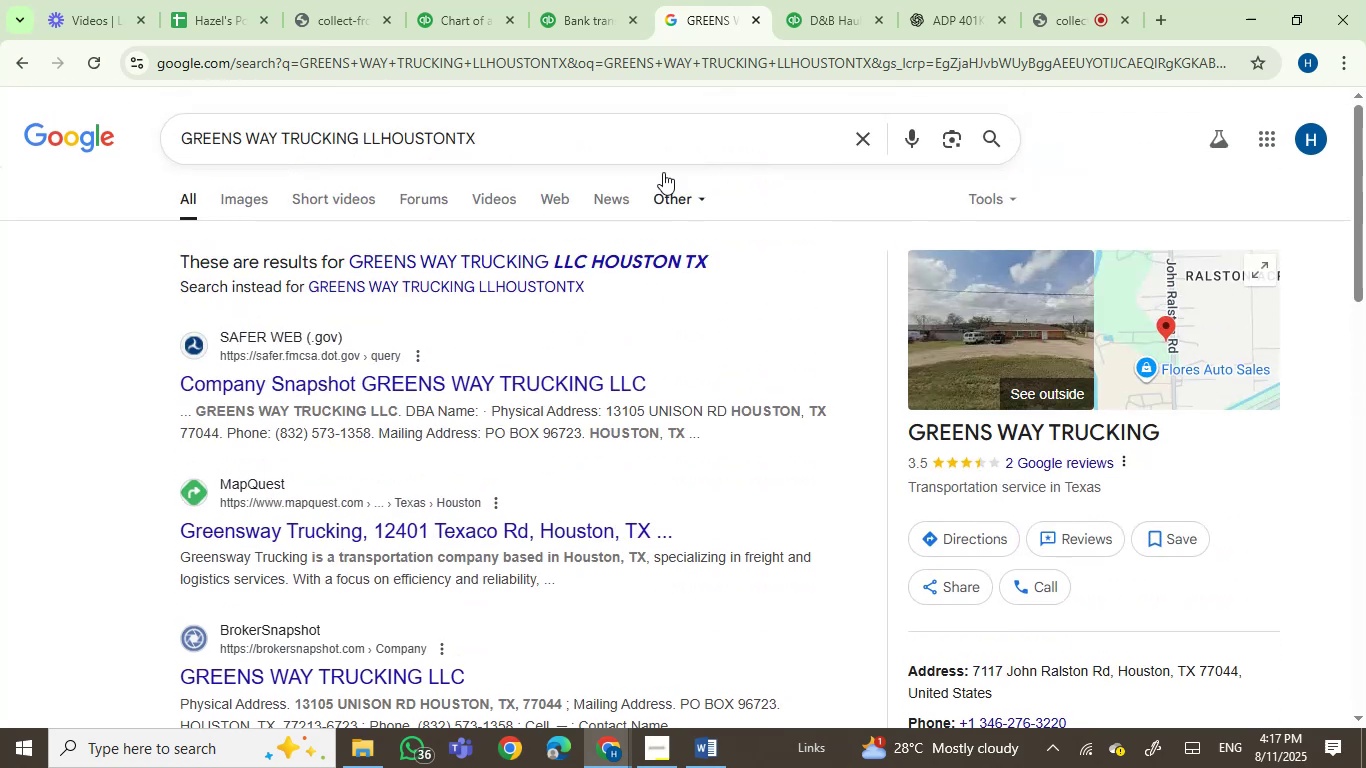 
left_click([606, 0])
 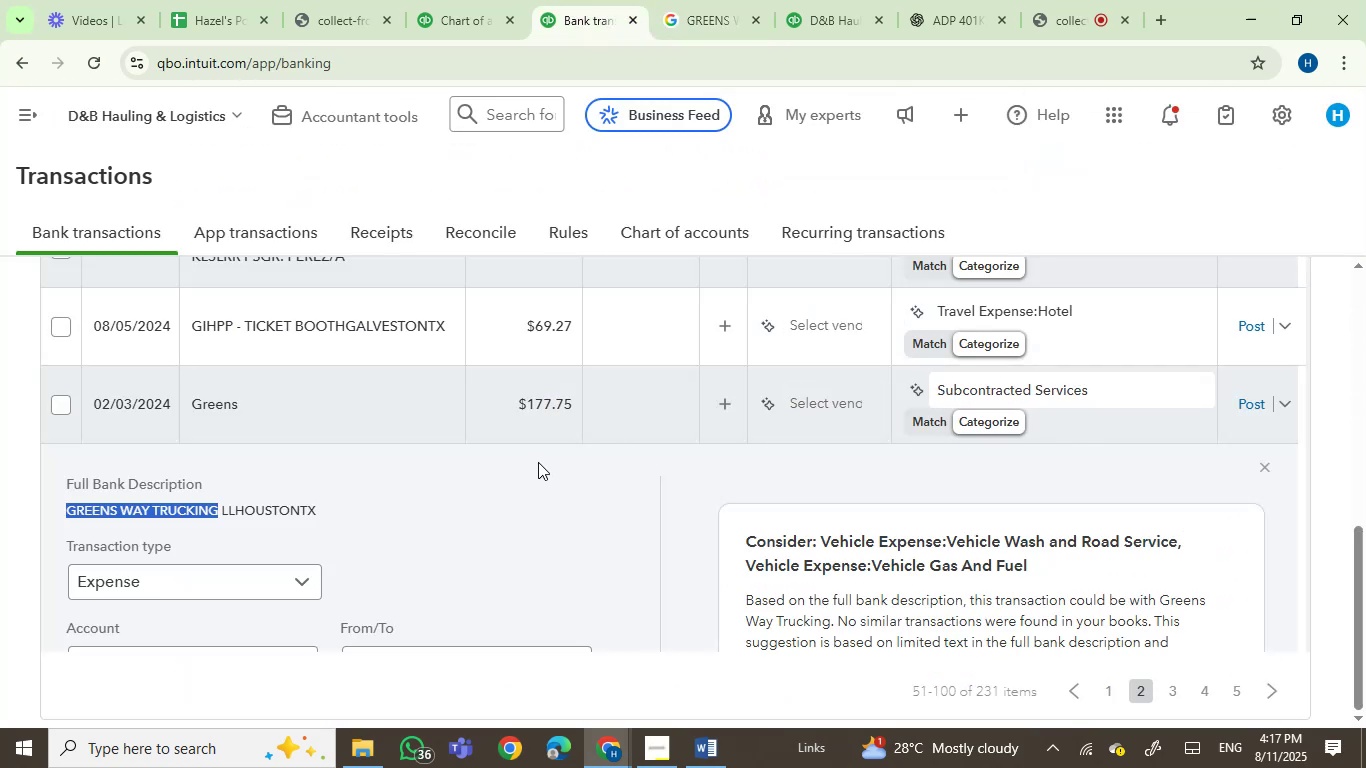 
left_click([821, 409])
 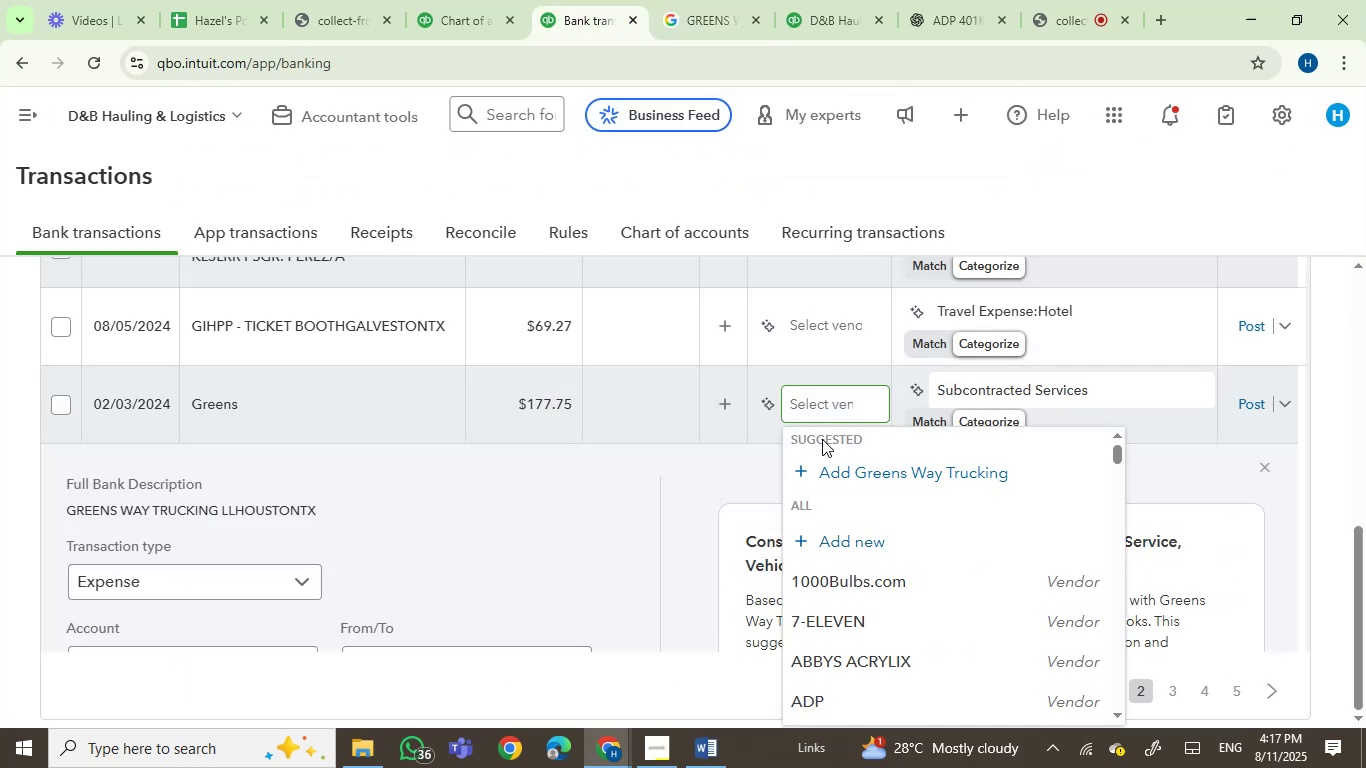 
left_click([838, 475])
 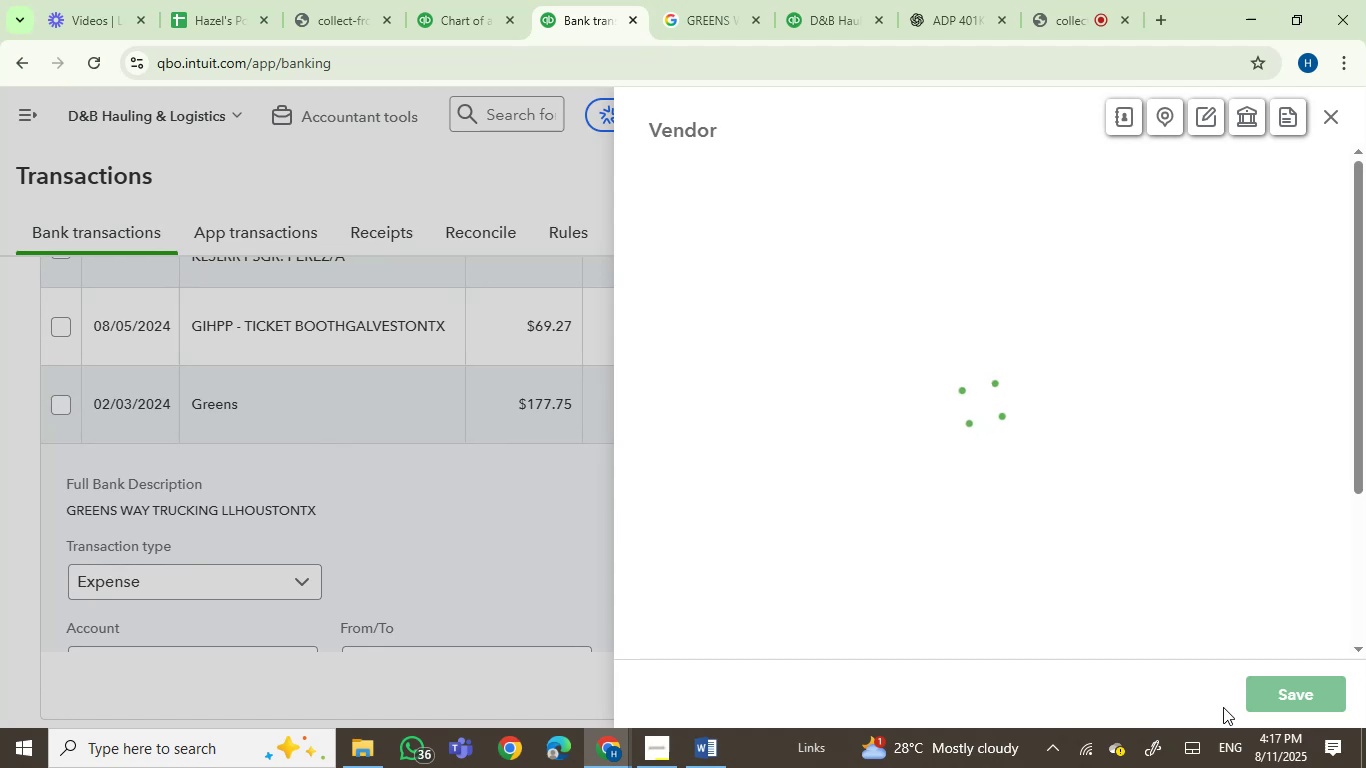 
left_click([1286, 699])
 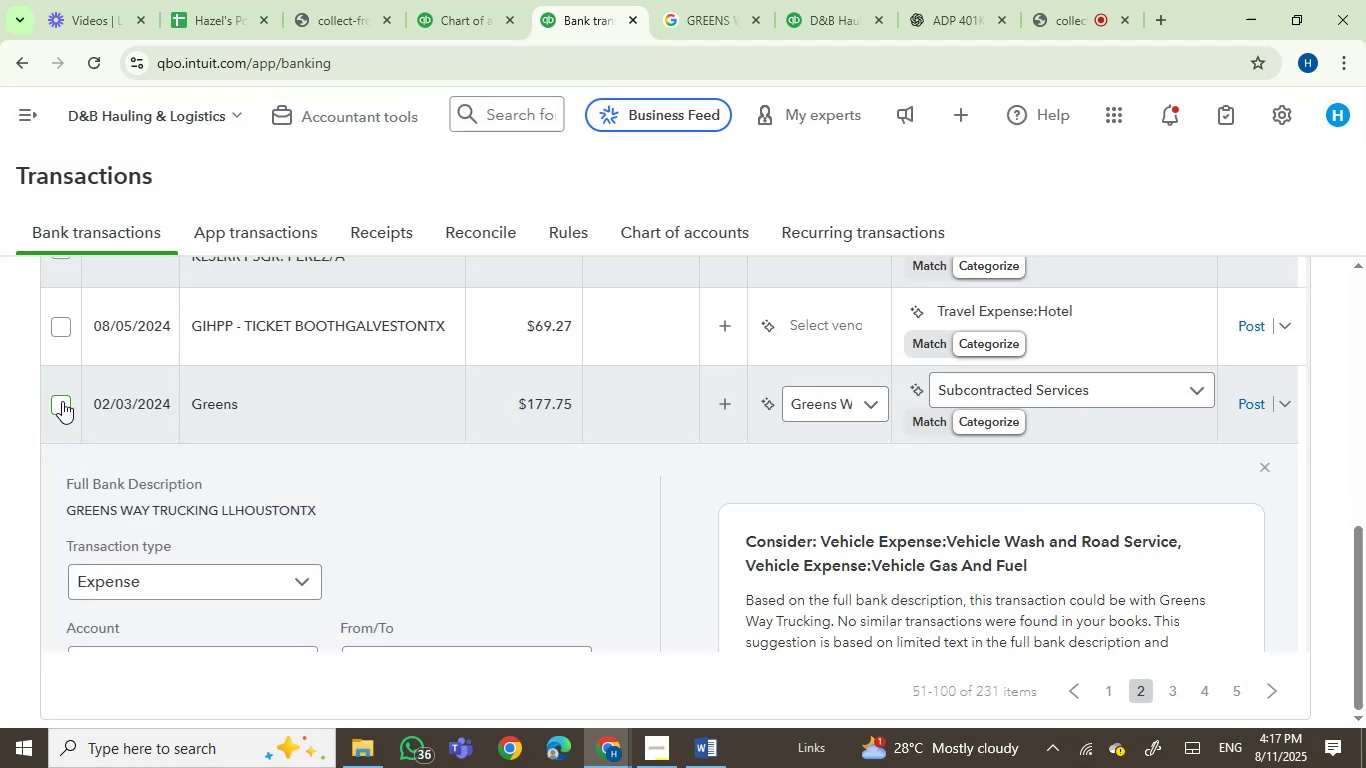 
wait(7.1)
 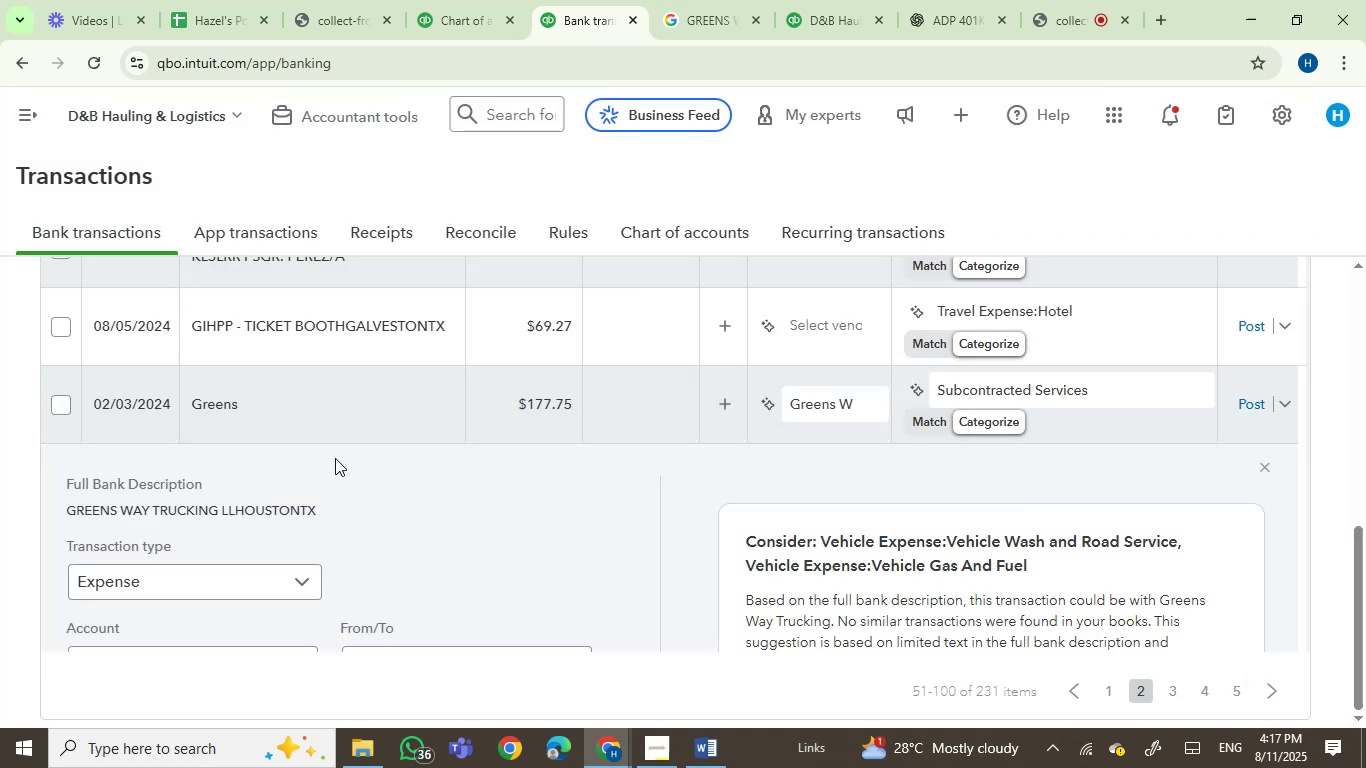 
left_click([62, 483])
 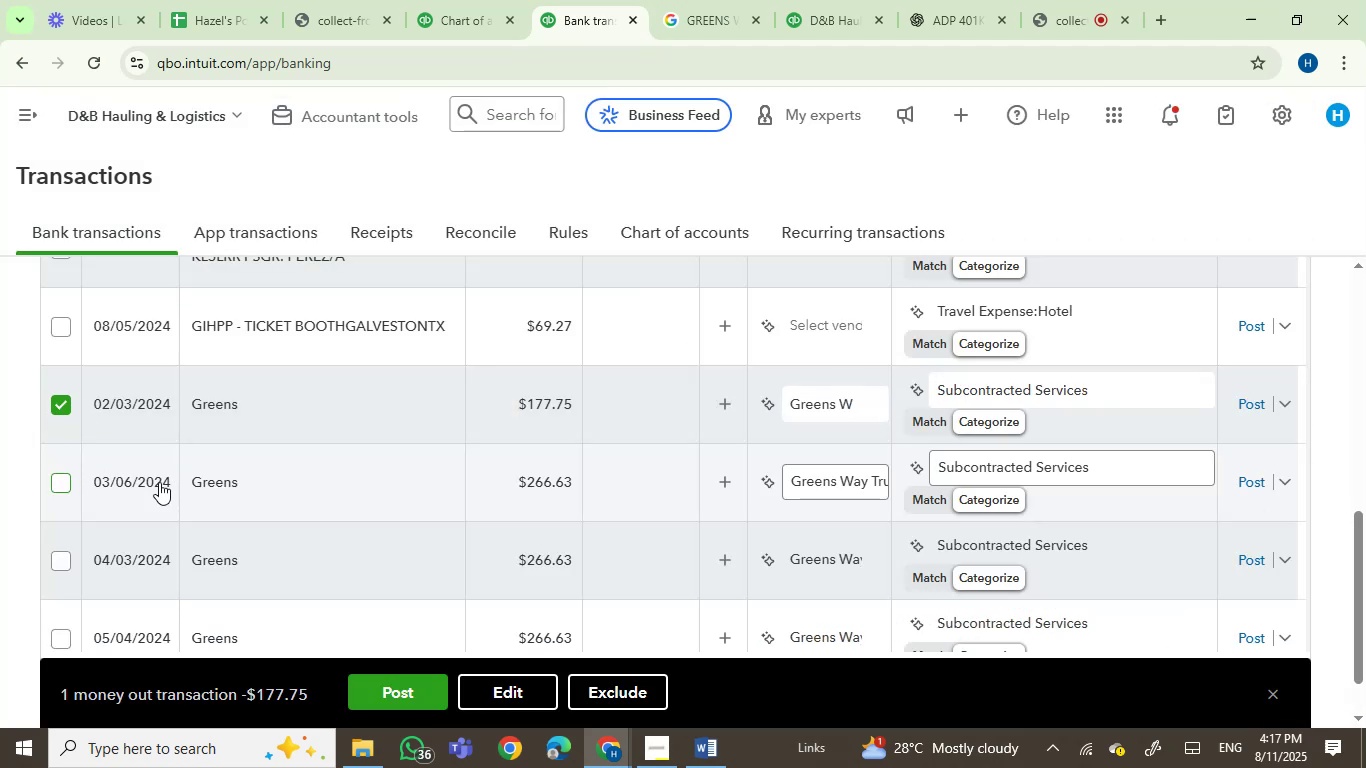 
mouse_move([182, 486])
 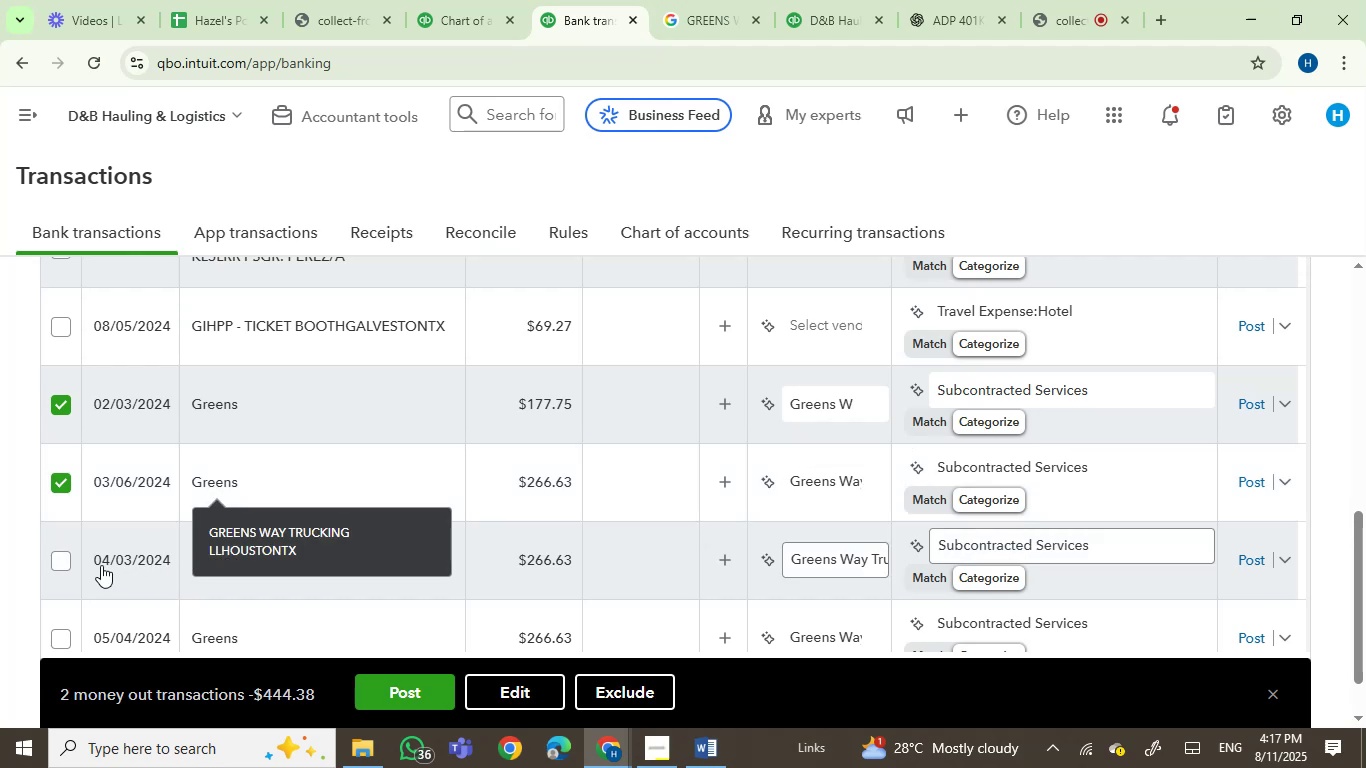 
left_click([60, 561])
 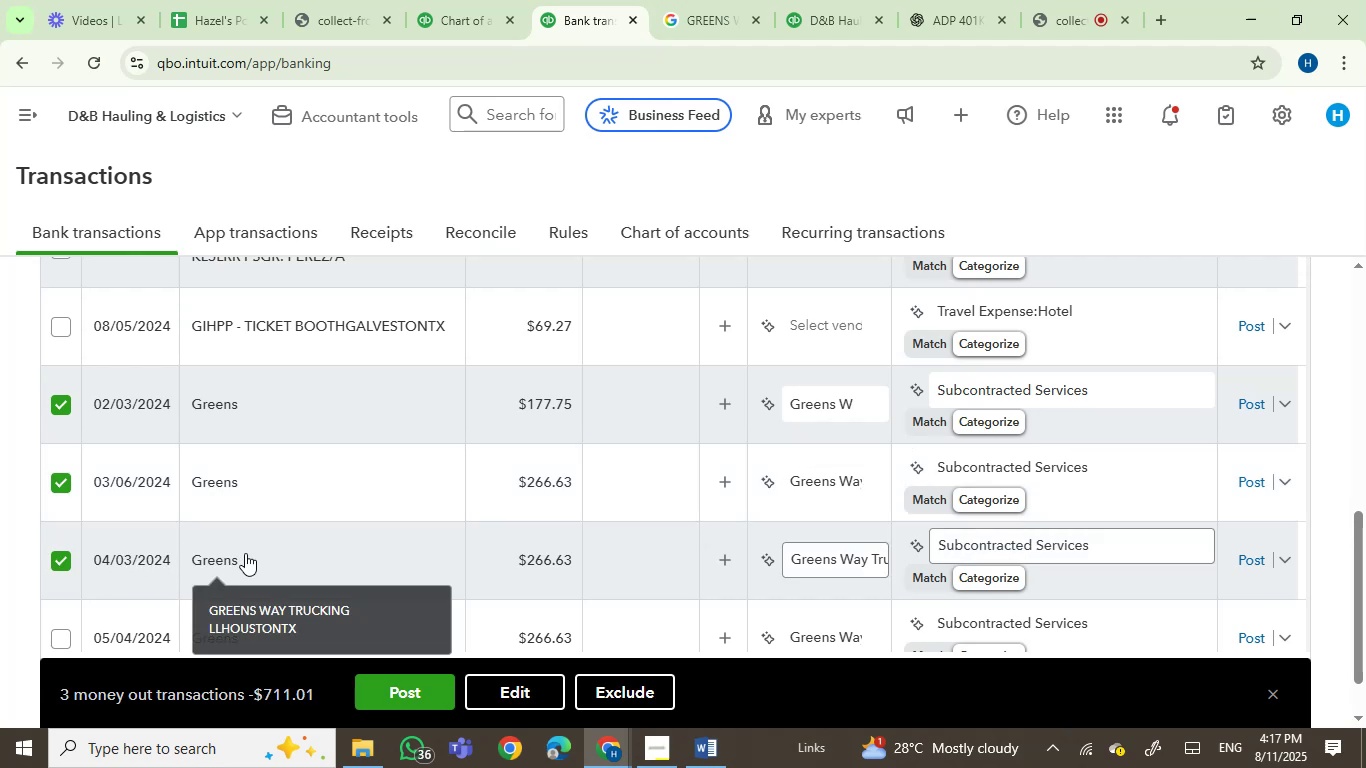 
mouse_move([247, 539])
 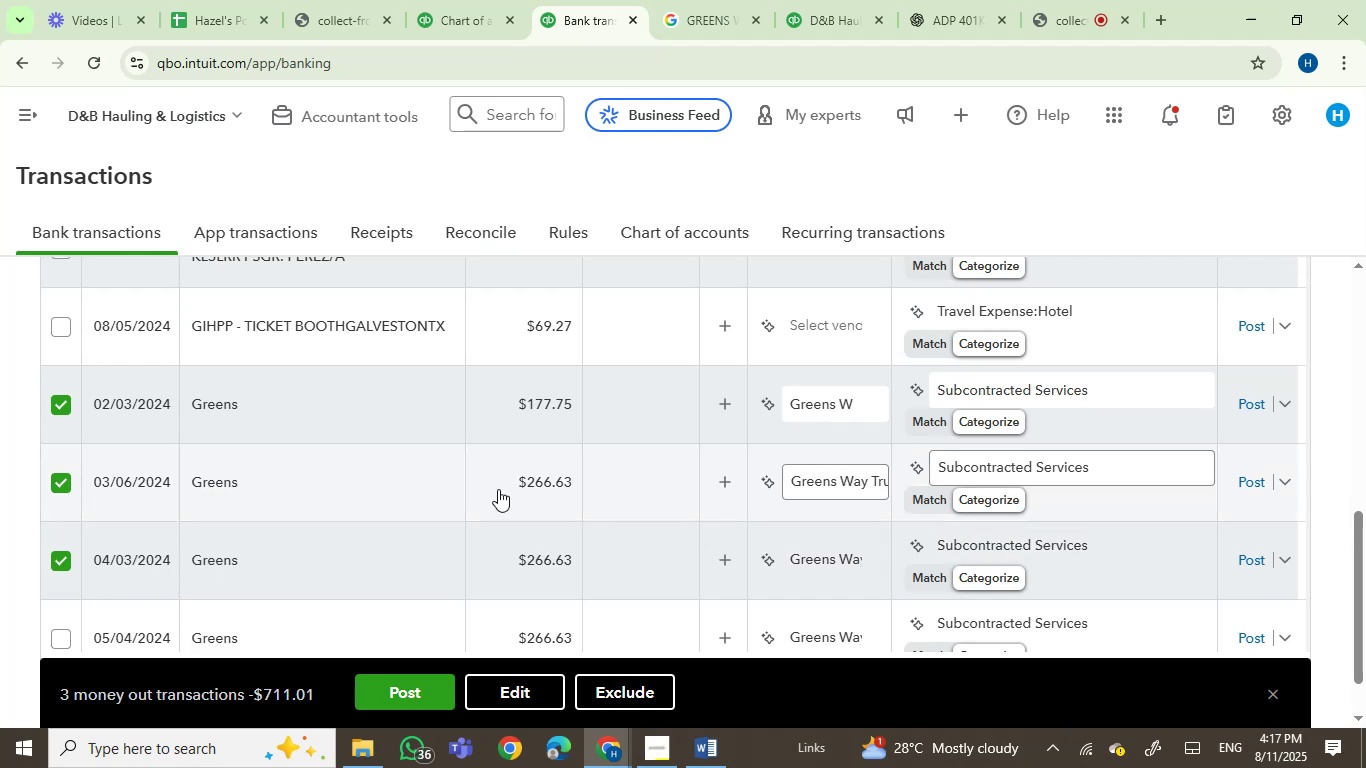 
scroll: coordinate [498, 489], scroll_direction: down, amount: 1.0
 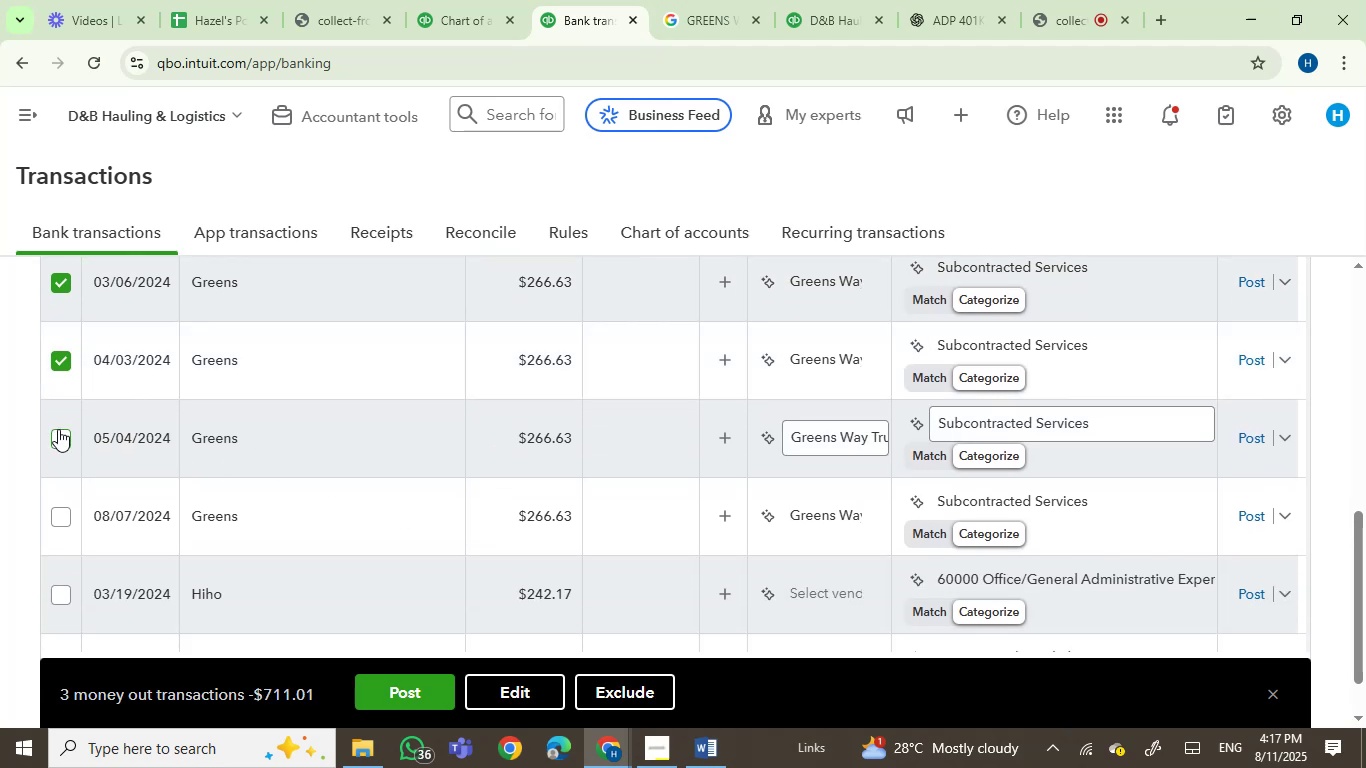 
left_click([58, 434])
 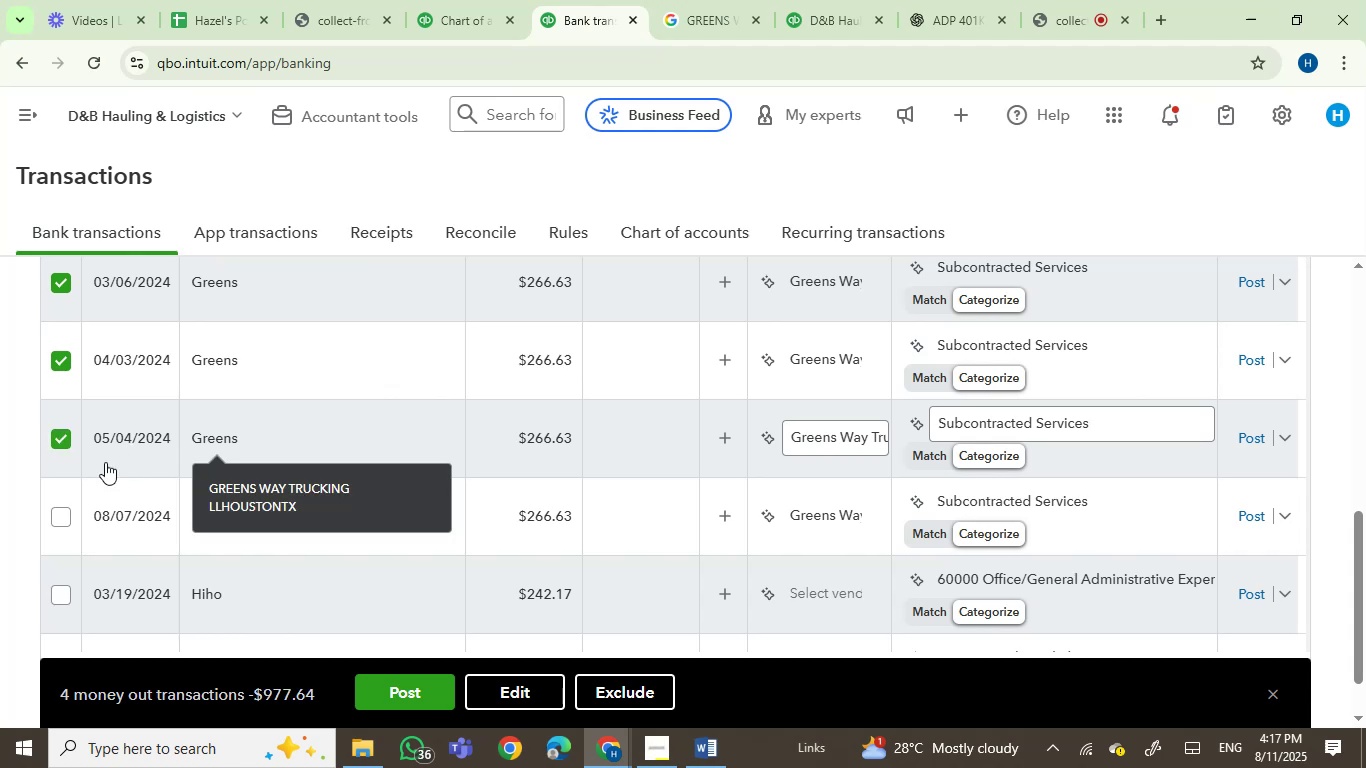 
mouse_move([175, 518])
 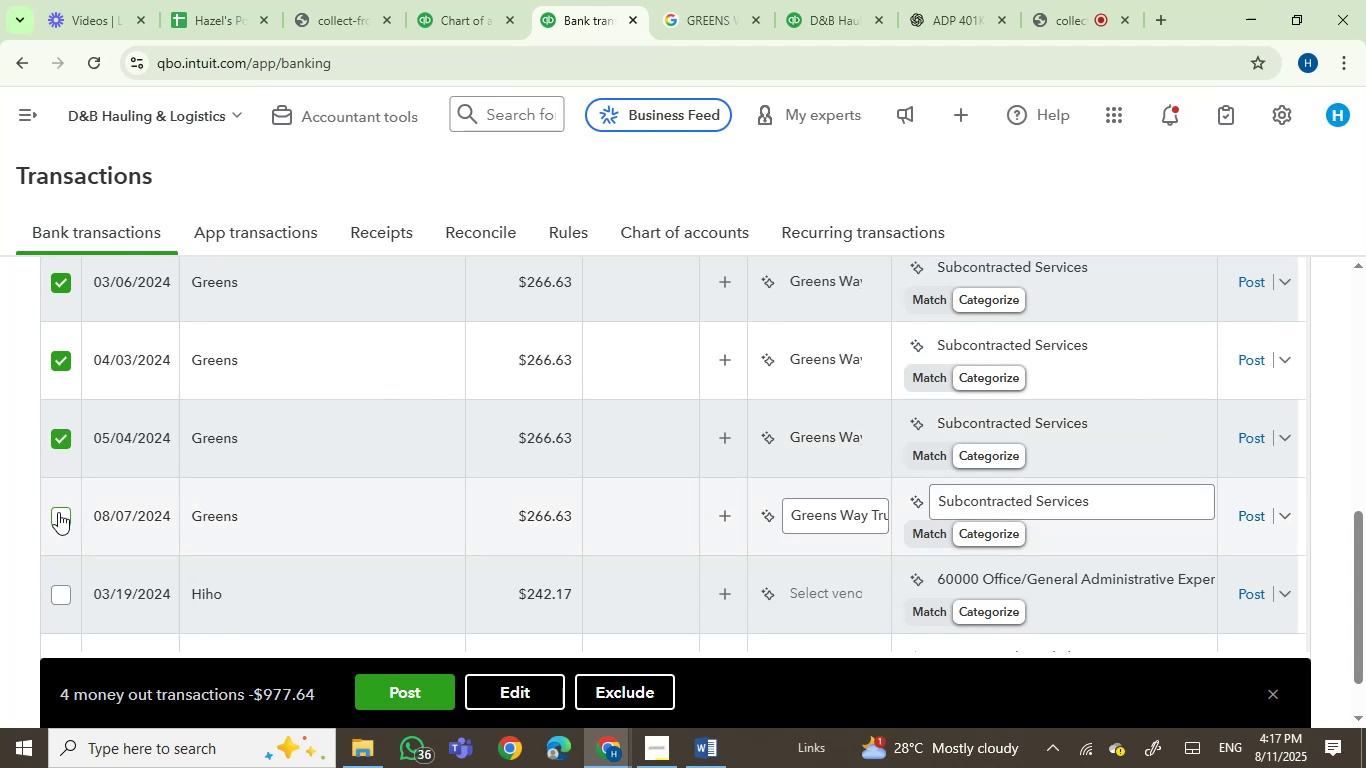 
left_click([61, 511])
 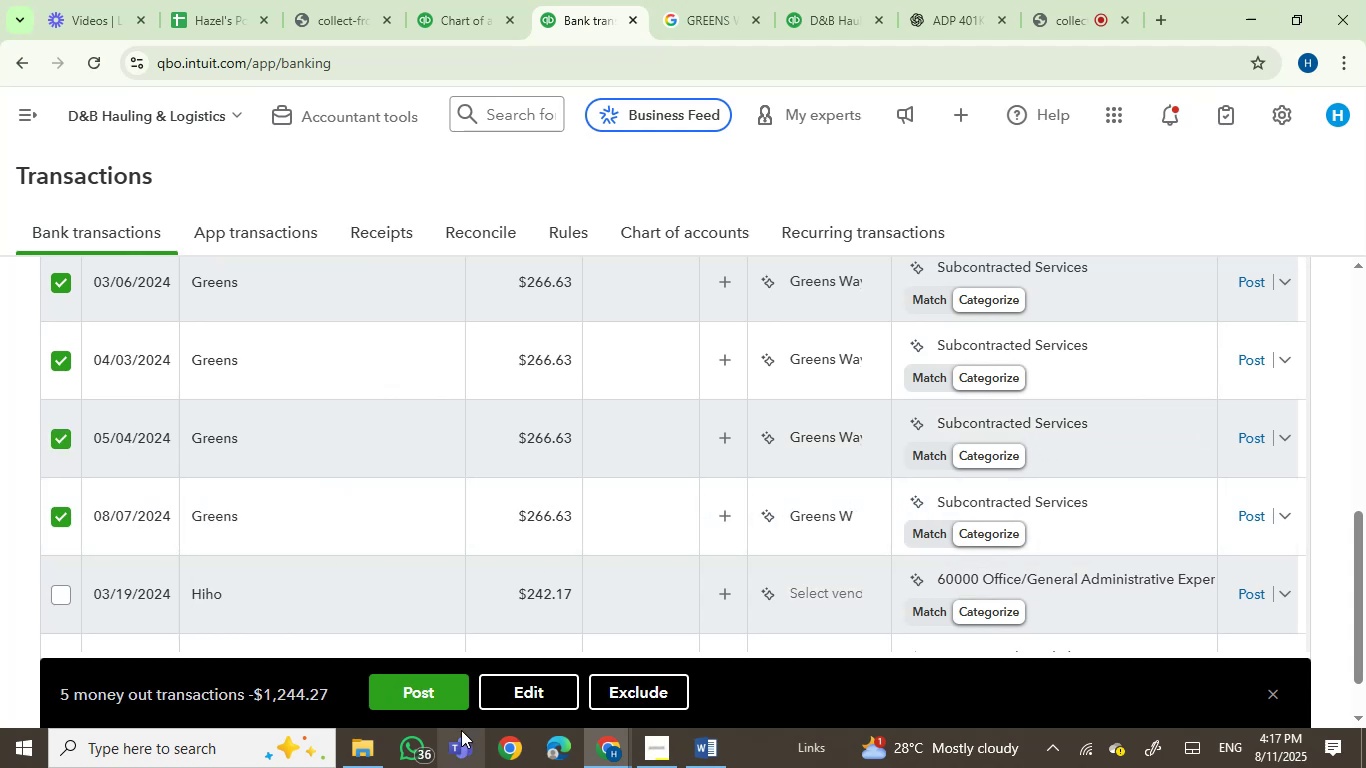 
left_click([532, 701])
 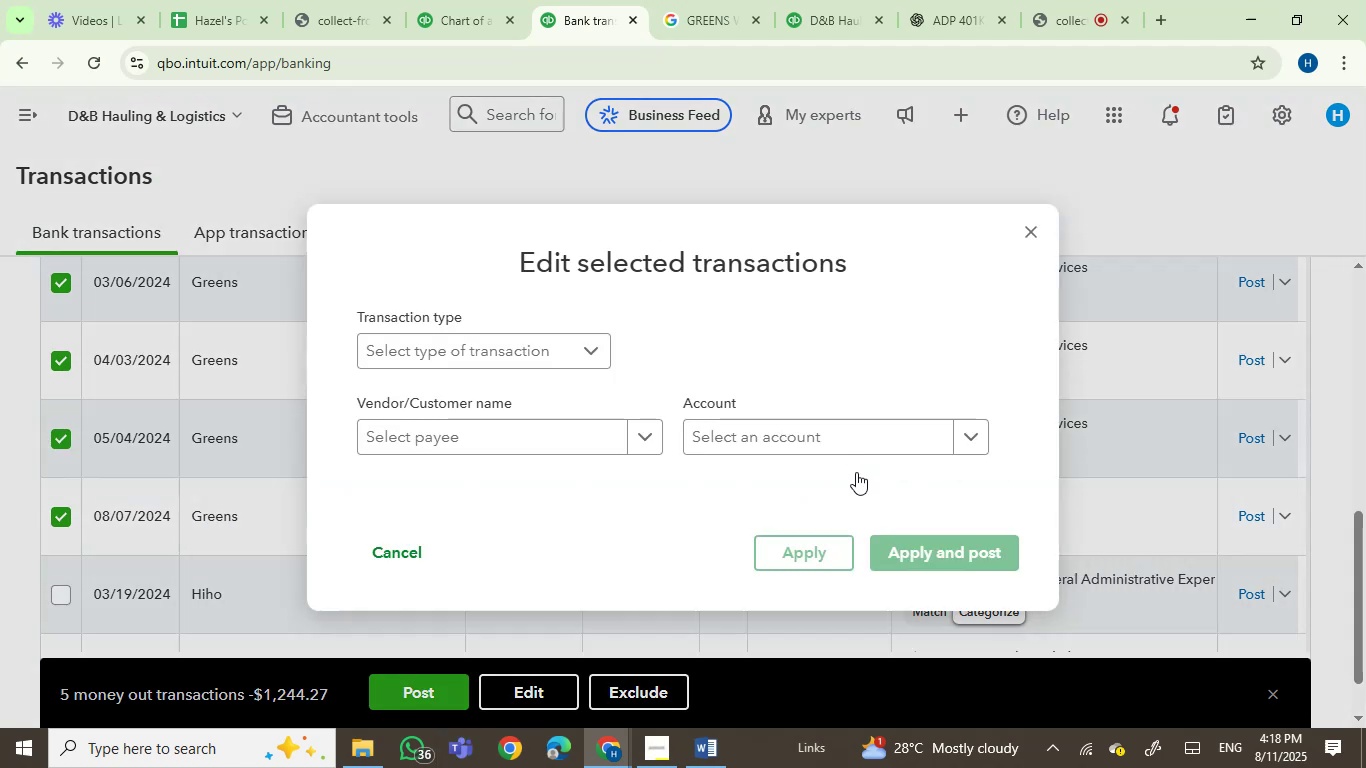 
left_click([813, 432])
 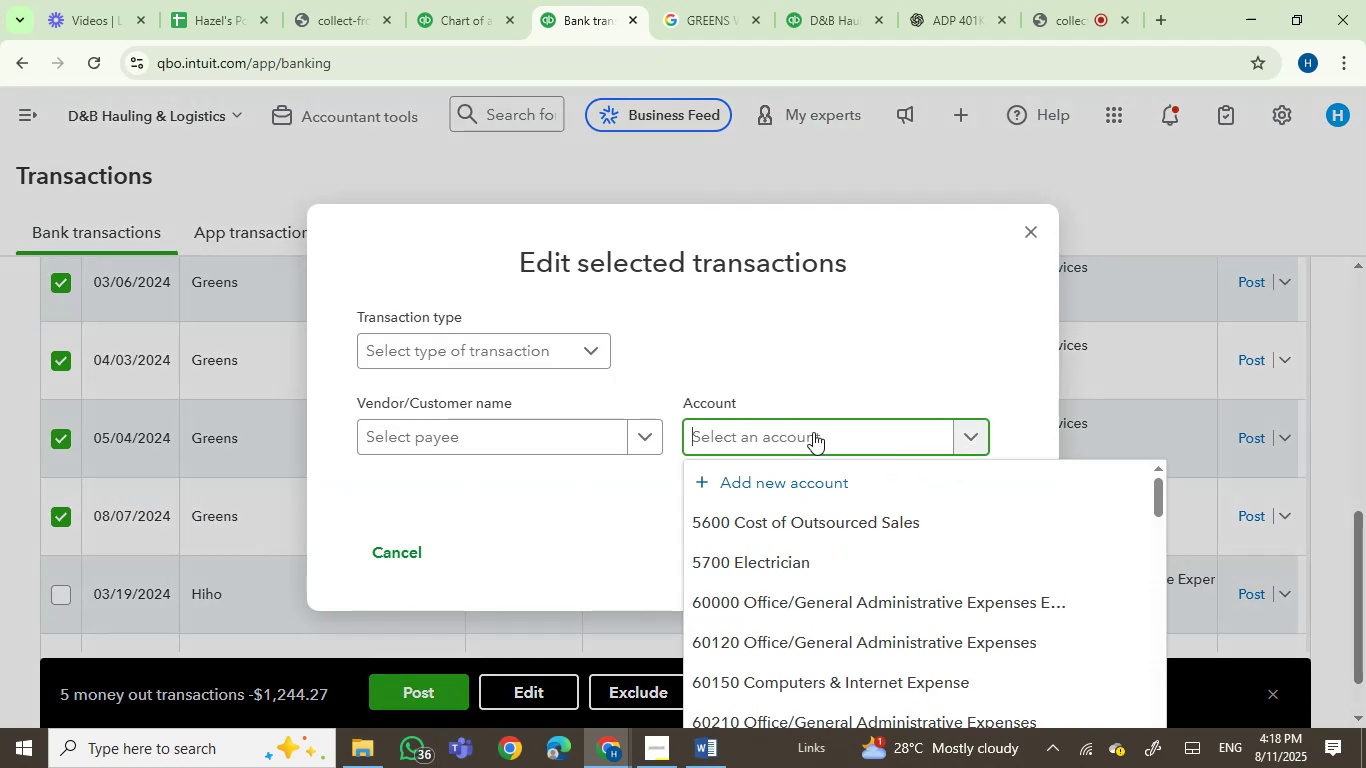 
type(subcon)
 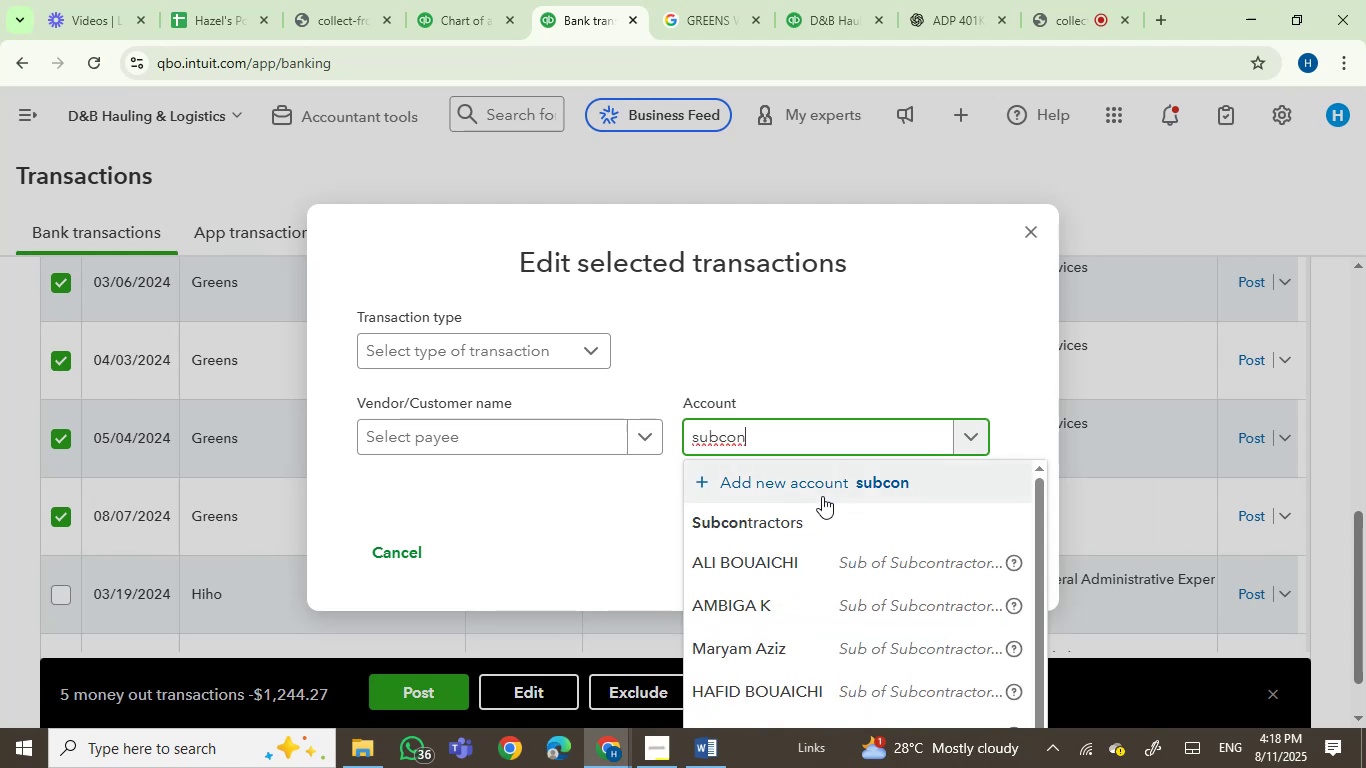 
left_click([822, 520])
 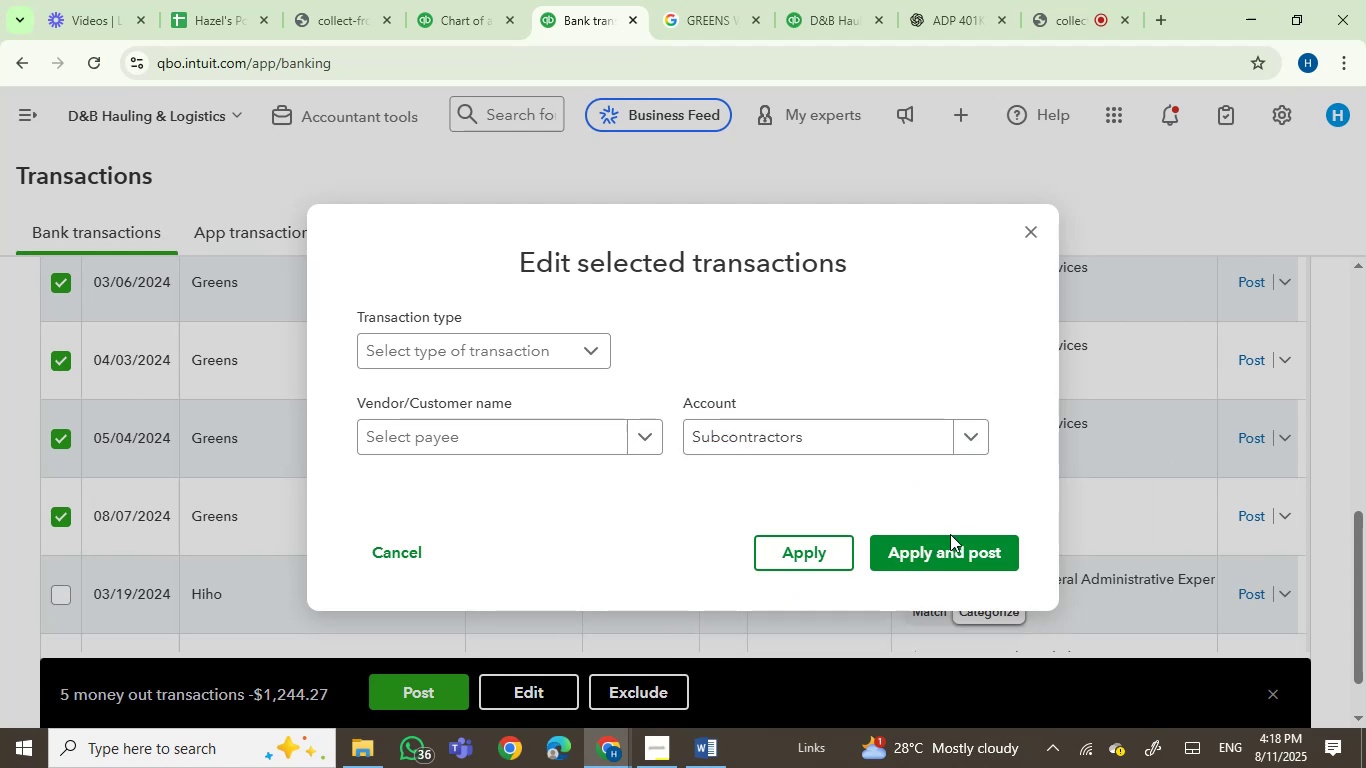 
left_click([945, 541])
 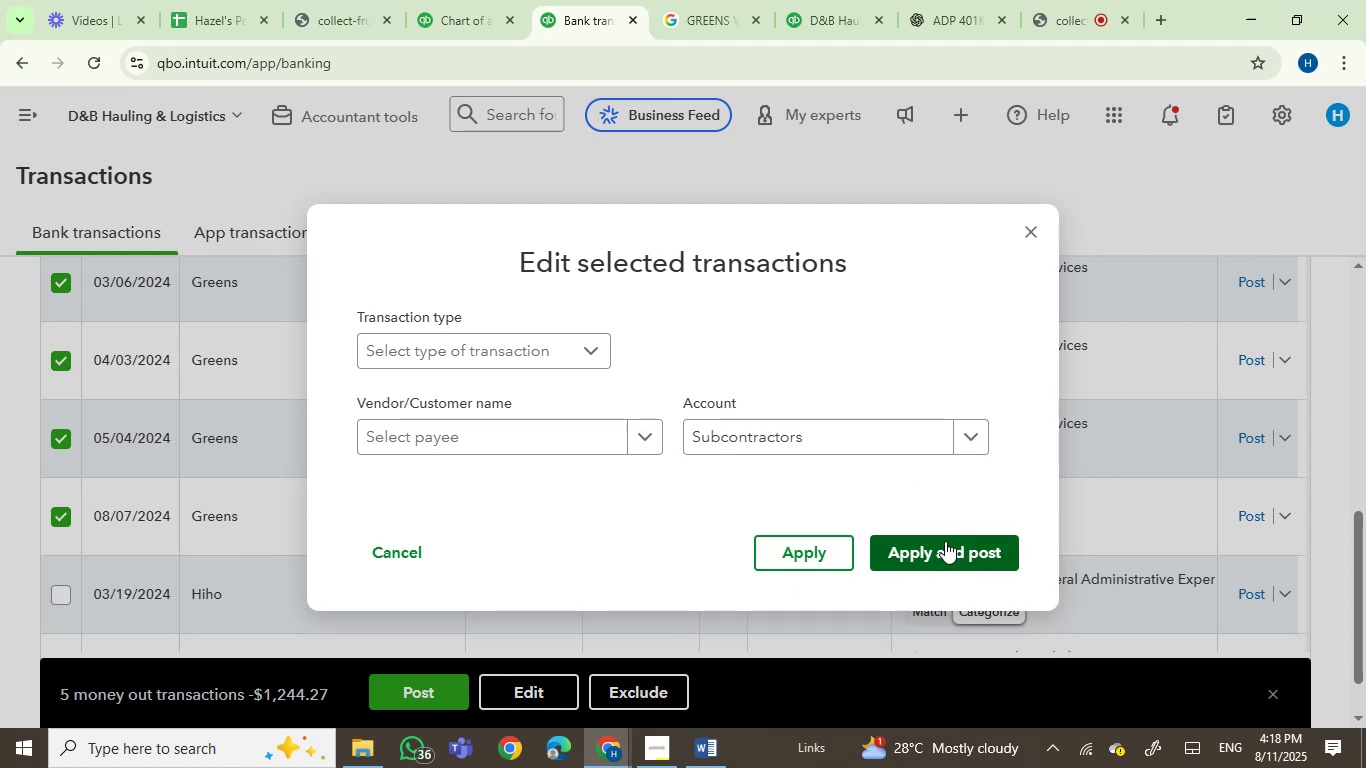 
mouse_move([917, 550])
 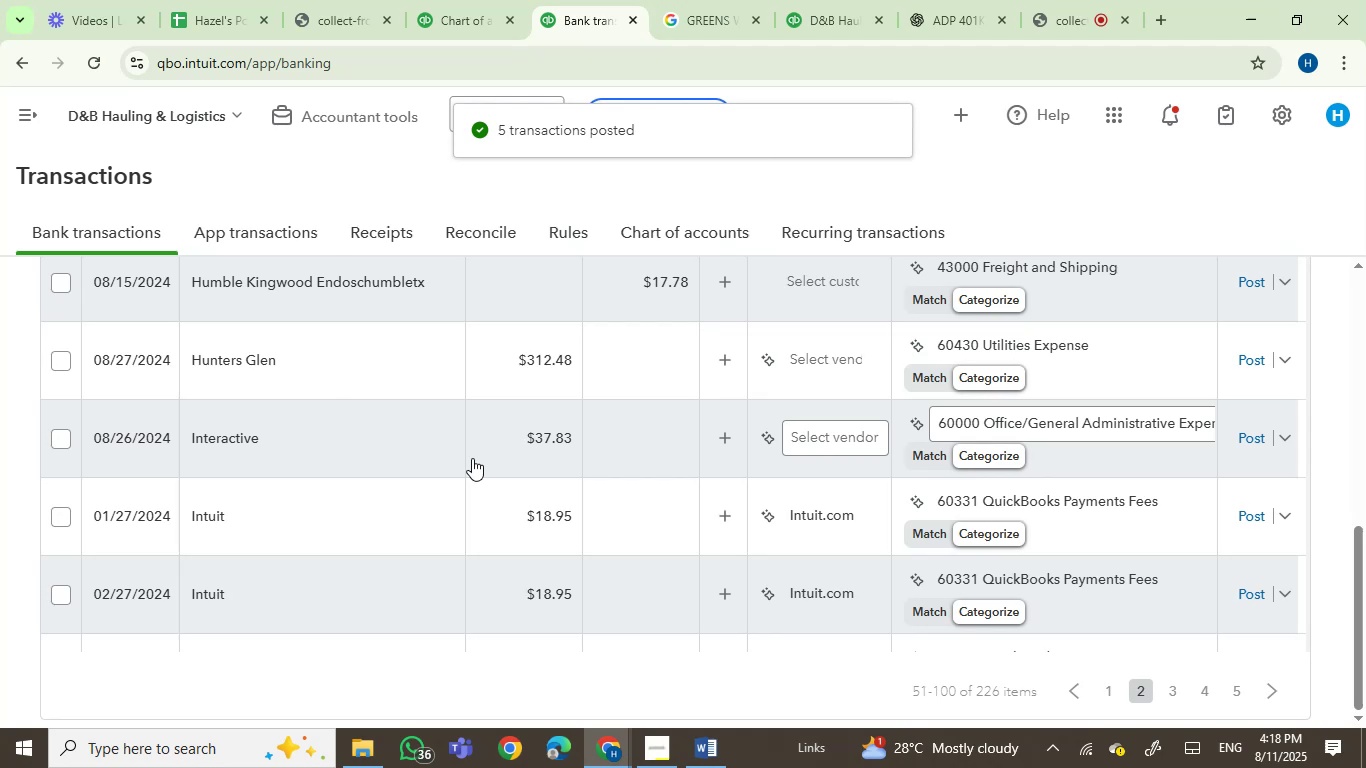 
scroll: coordinate [472, 458], scroll_direction: up, amount: 1.0
 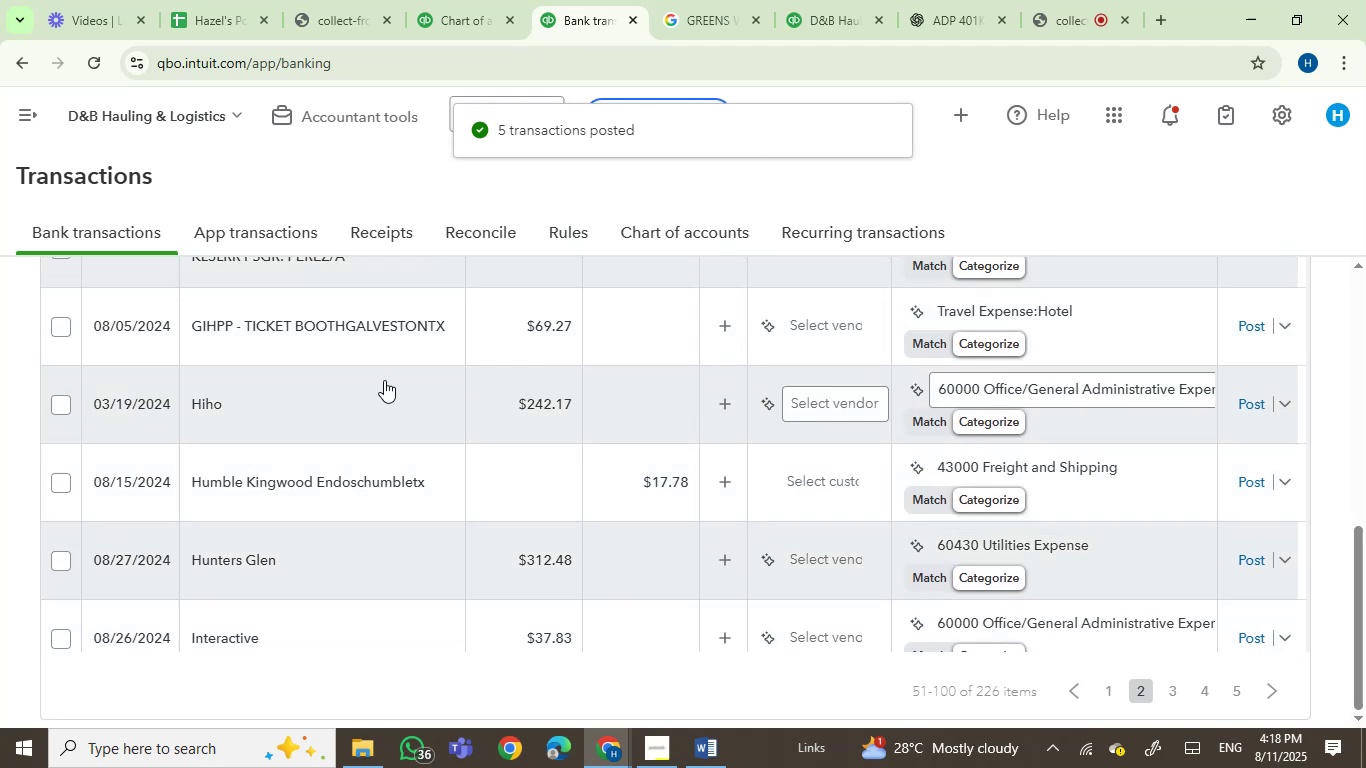 
left_click([381, 393])
 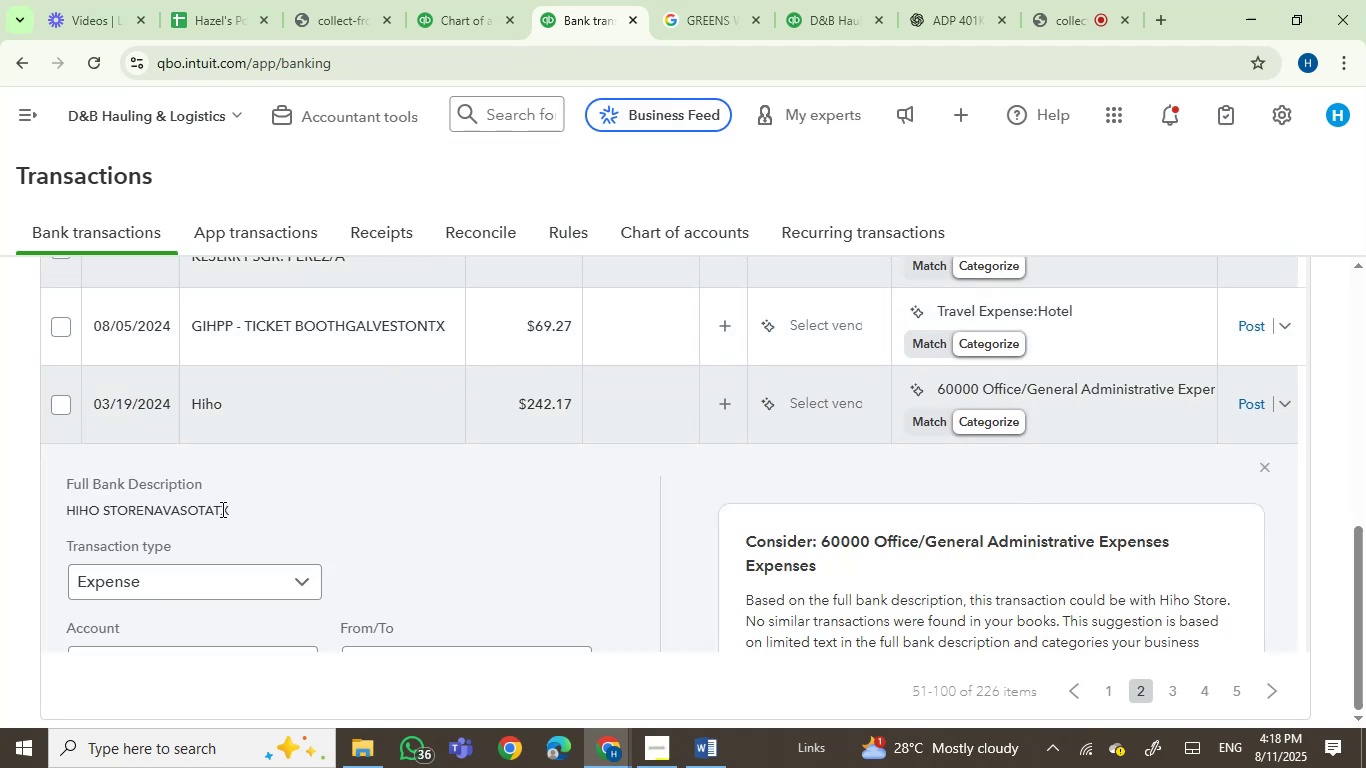 
left_click_drag(start_coordinate=[227, 506], to_coordinate=[56, 509])
 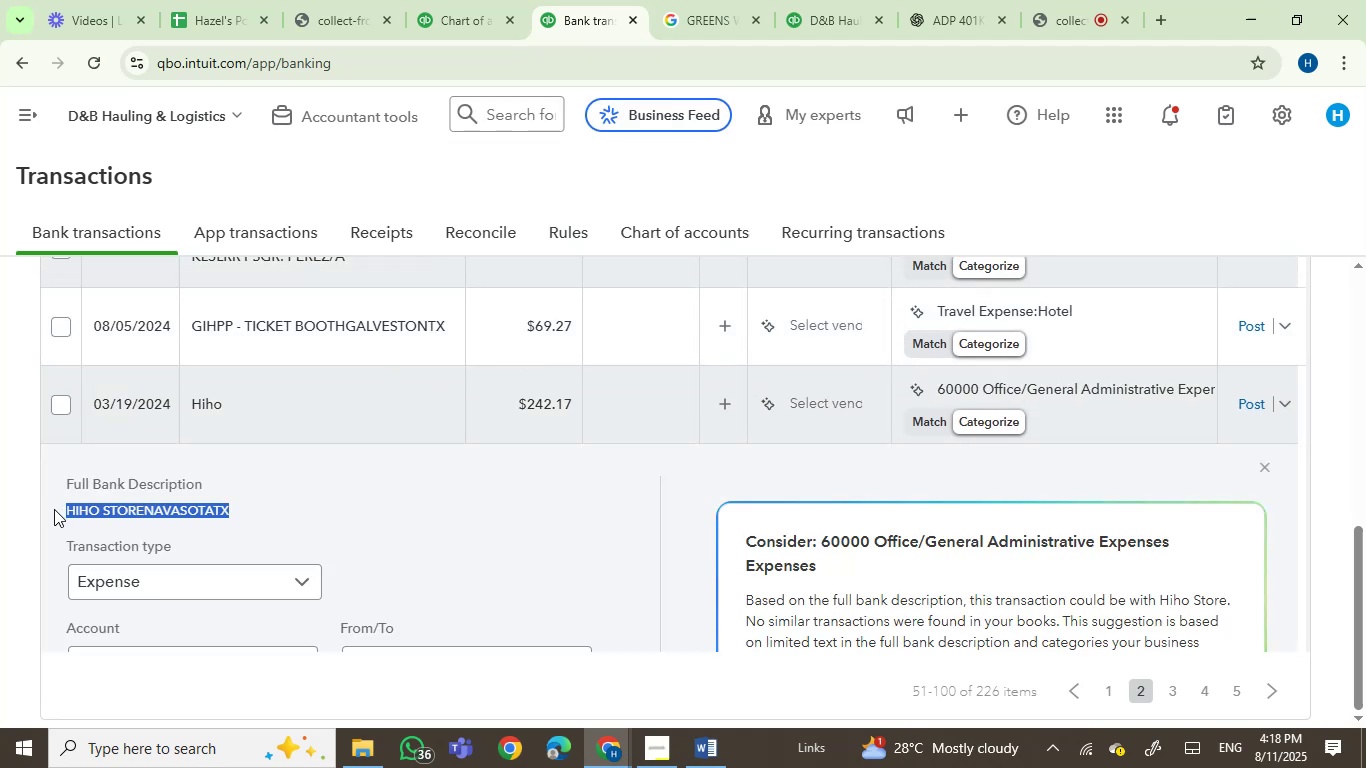 
key(Control+C)
 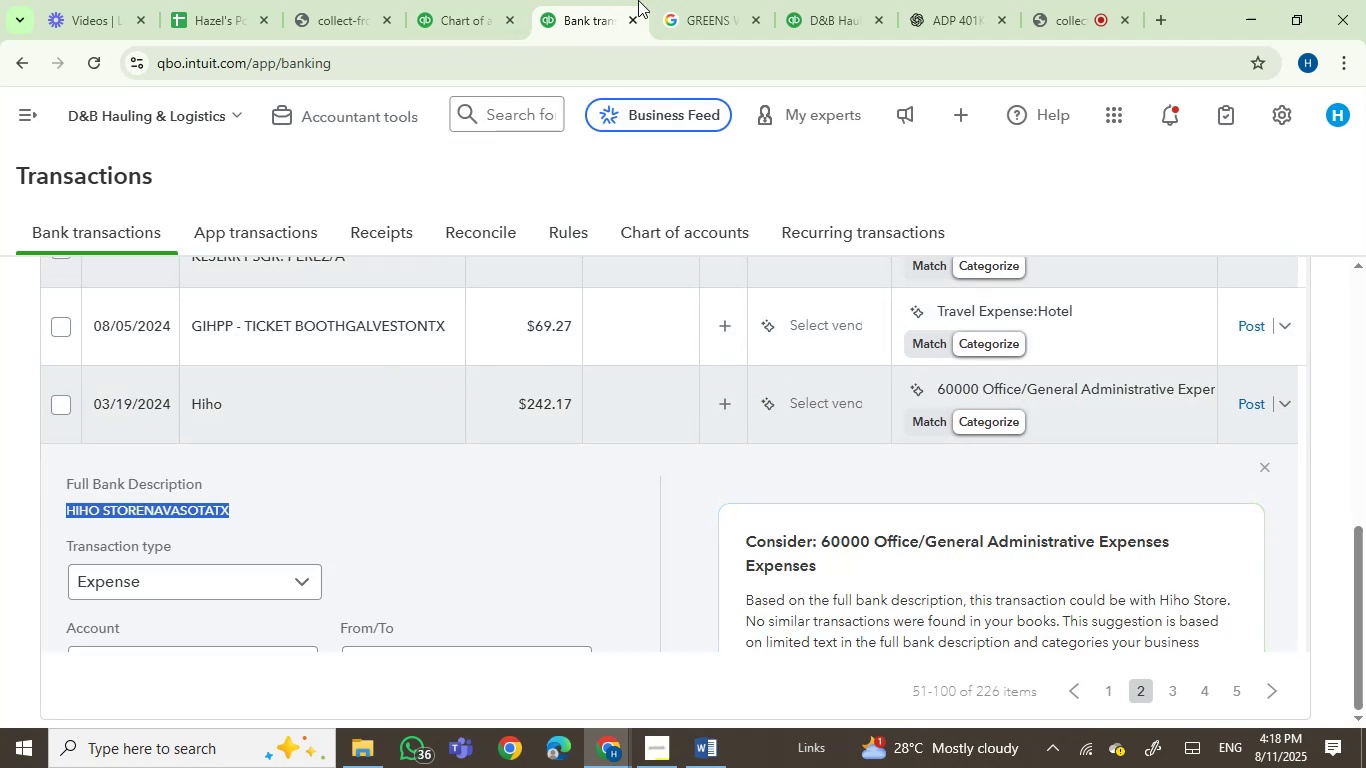 
left_click([647, 0])
 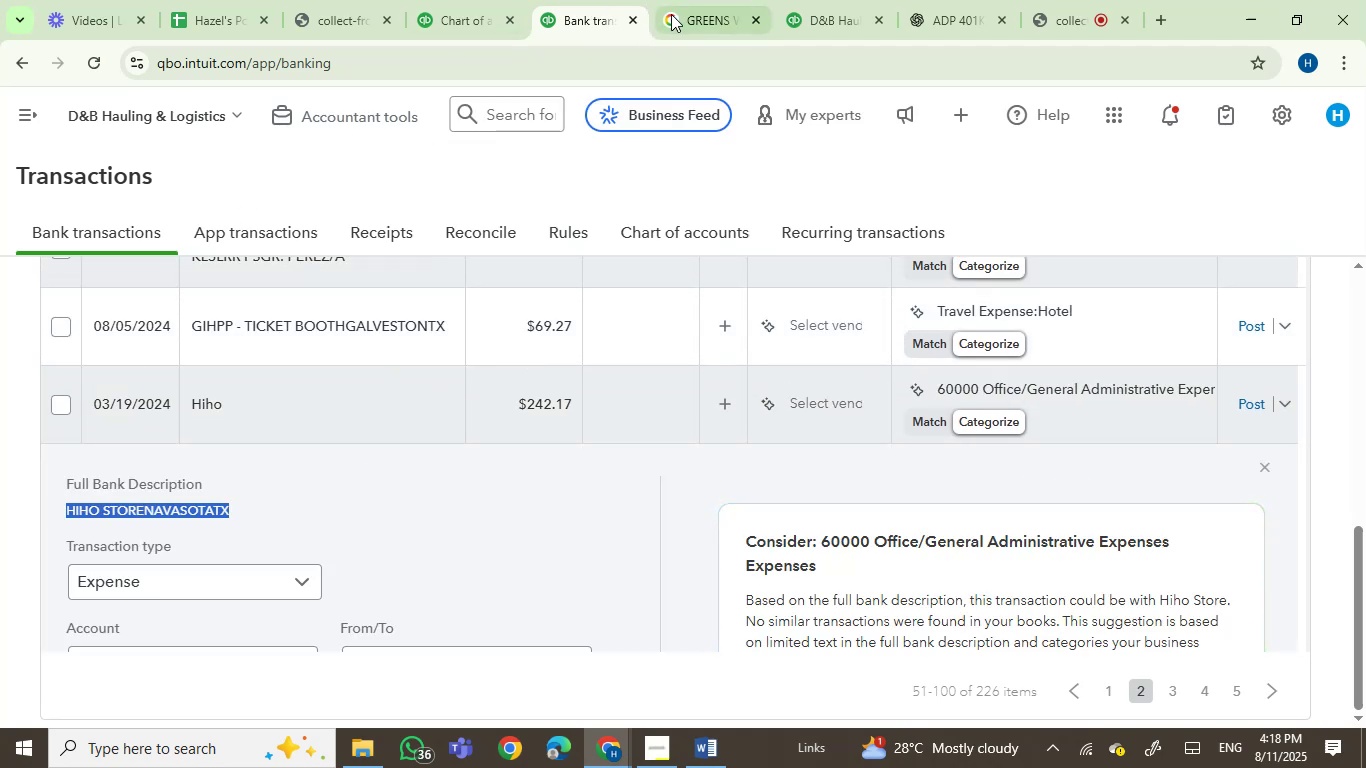 
left_click([673, 14])
 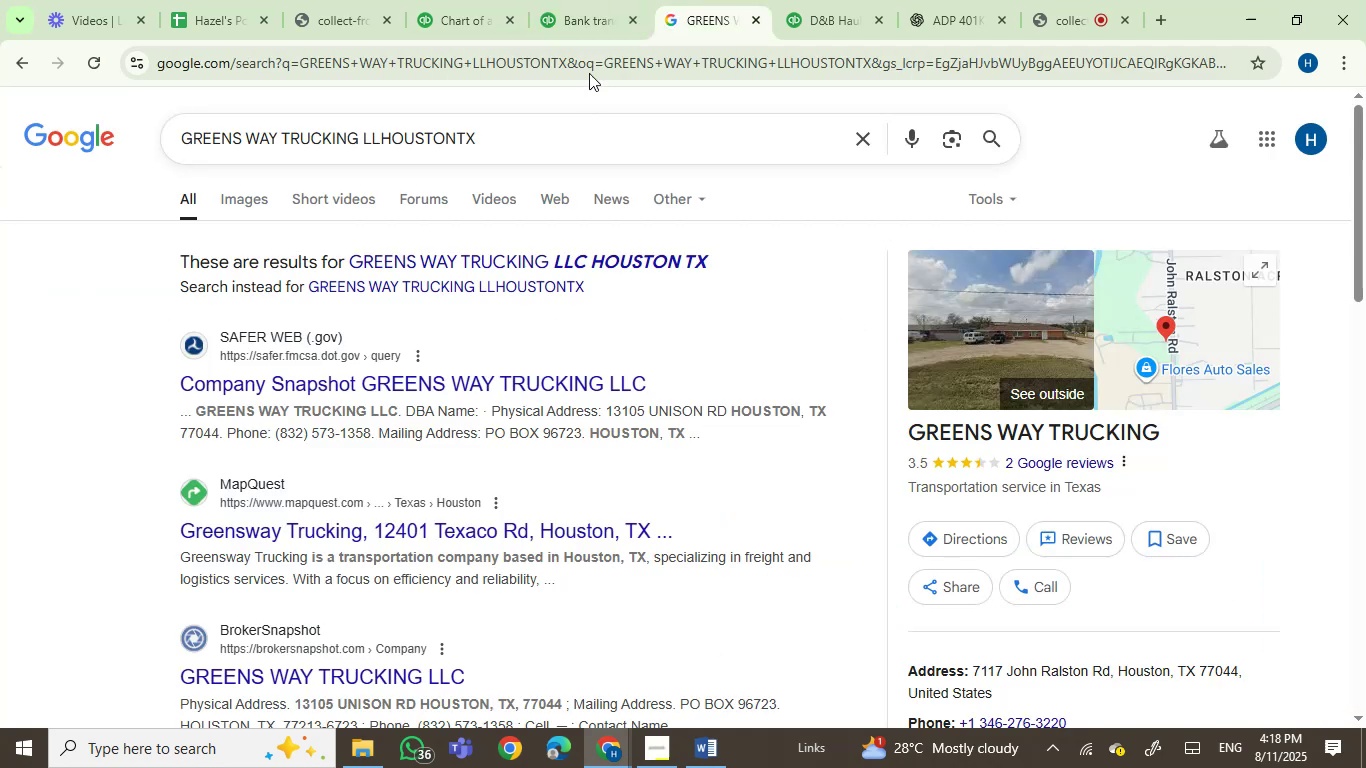 
left_click([589, 71])
 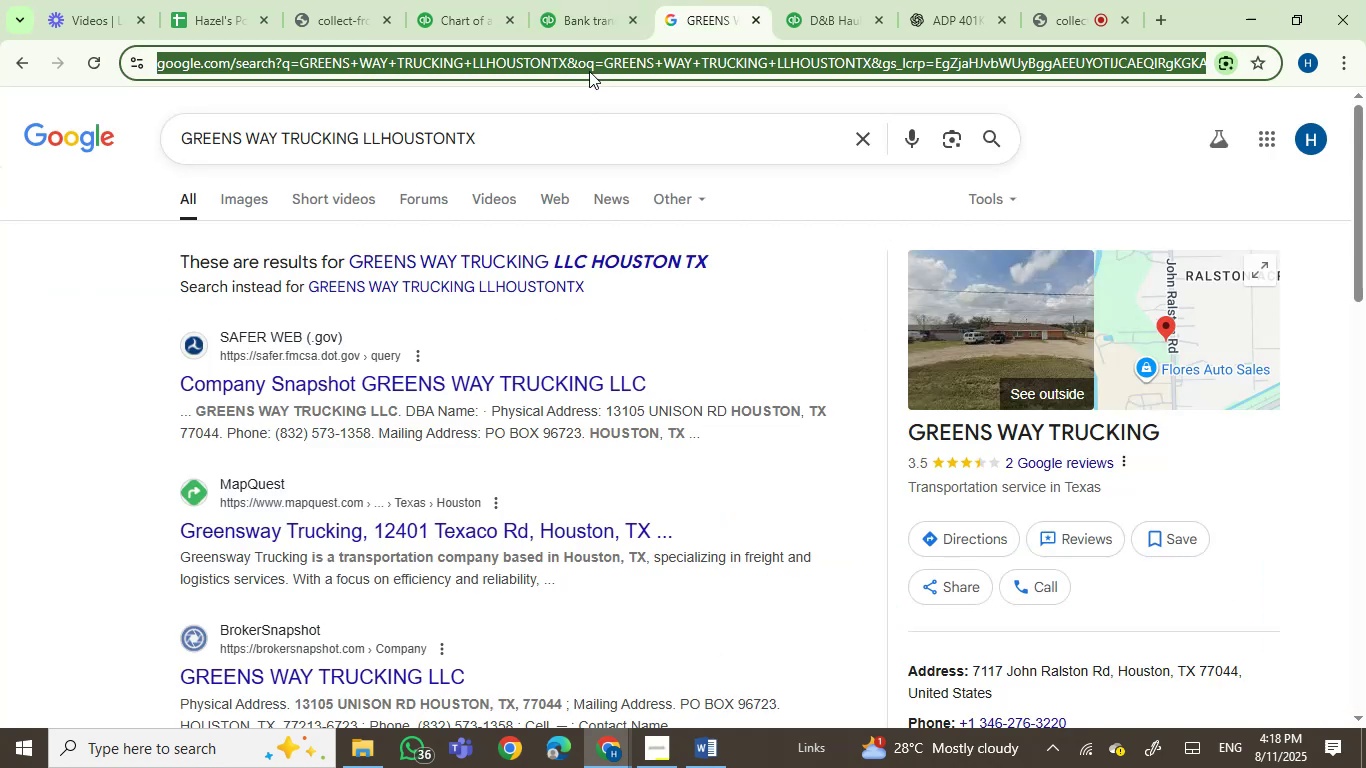 
key(Control+V)
 